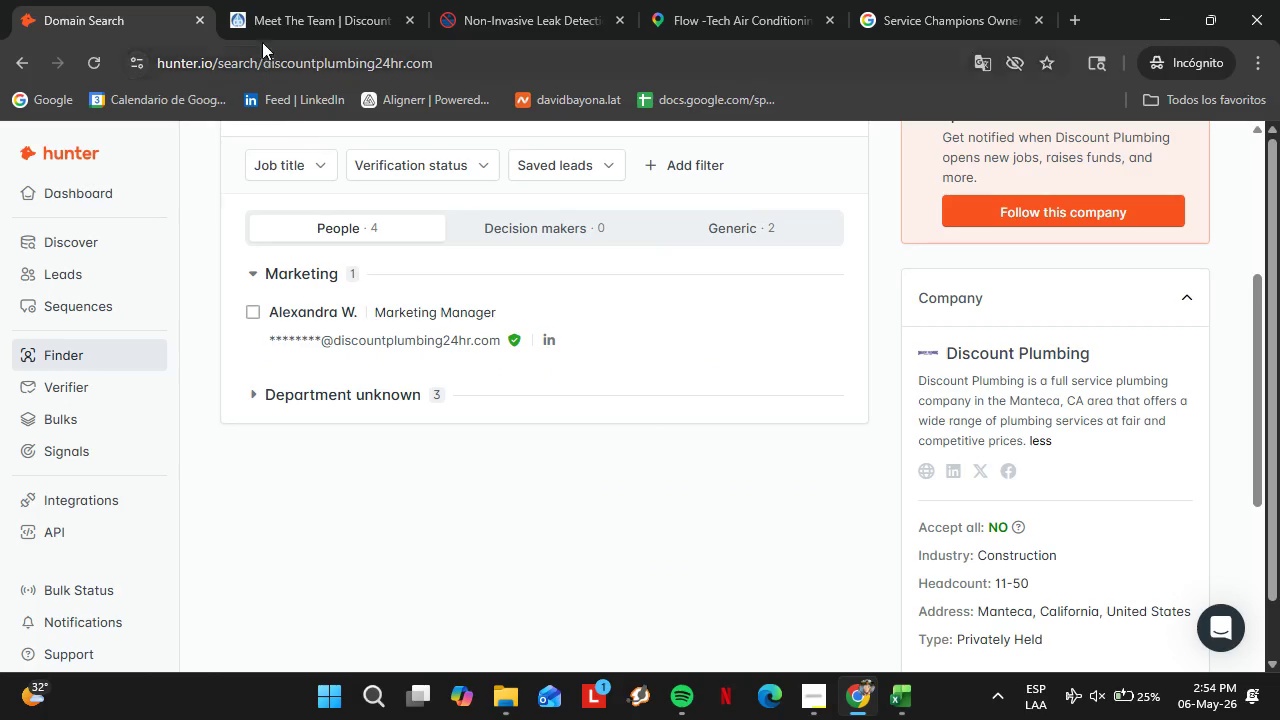 
left_click([295, 0])
 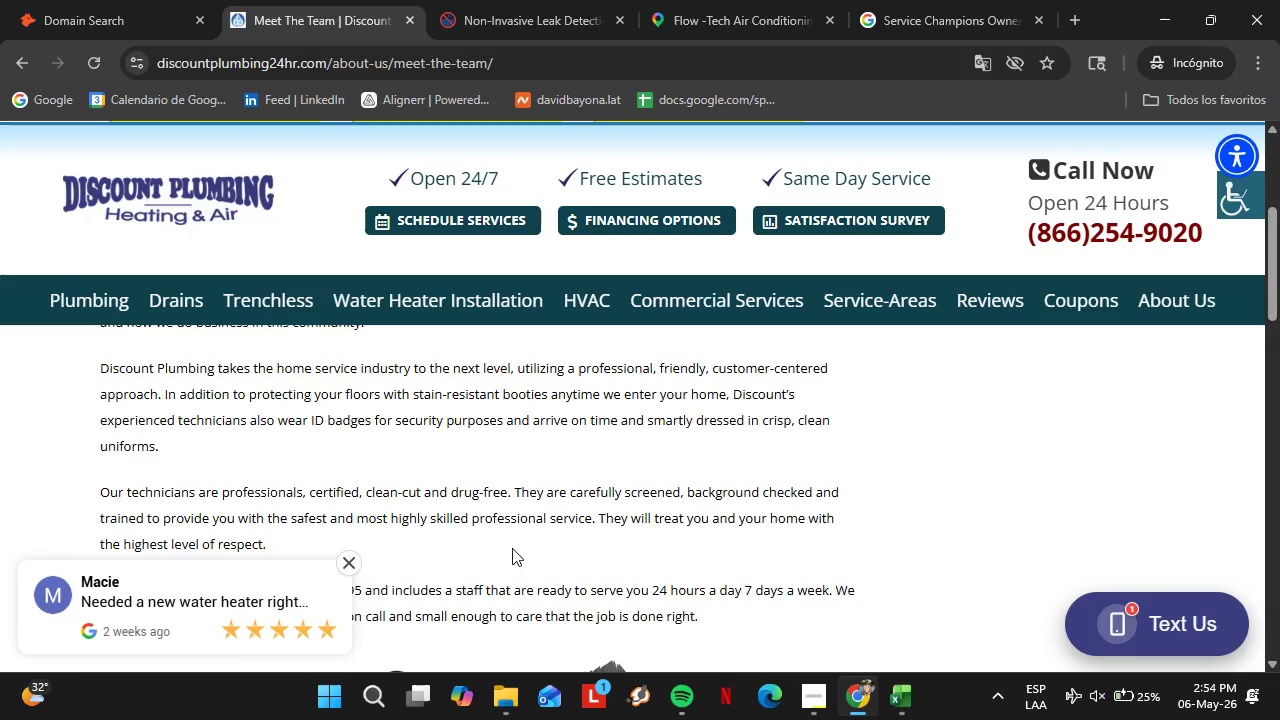 
left_click([102, 0])
 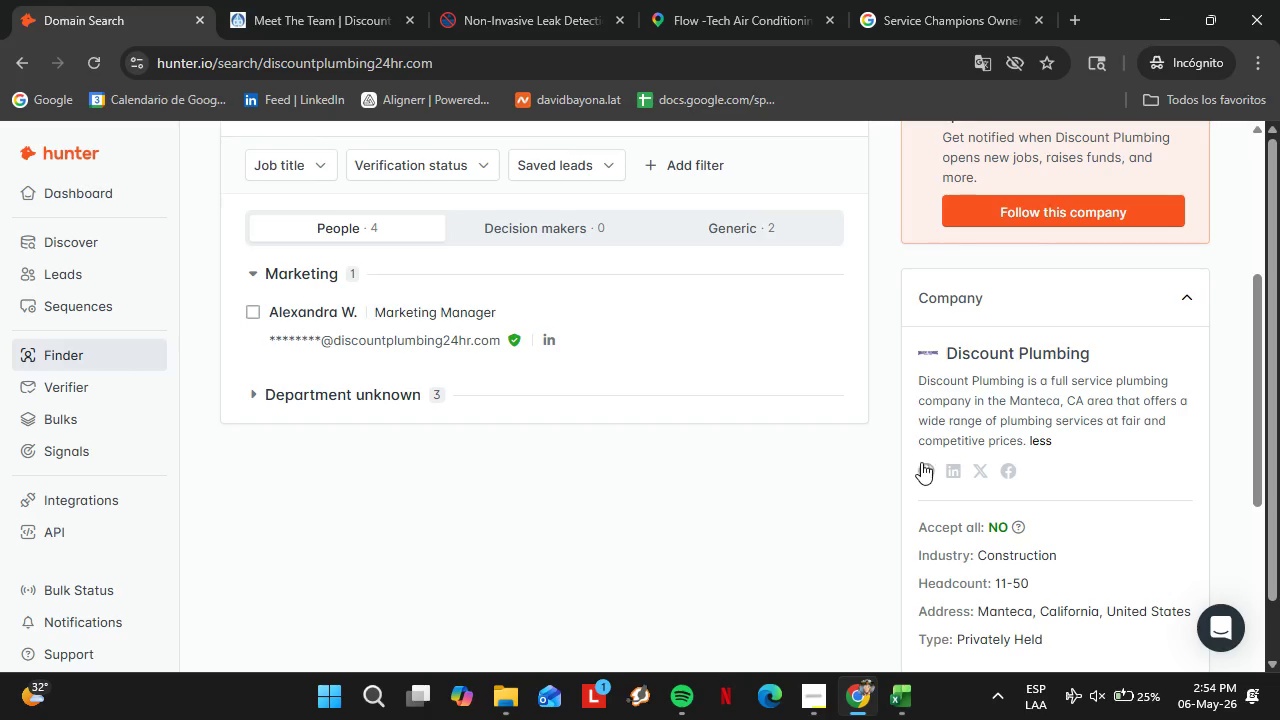 
scroll: coordinate [508, 504], scroll_direction: down, amount: 7.0
 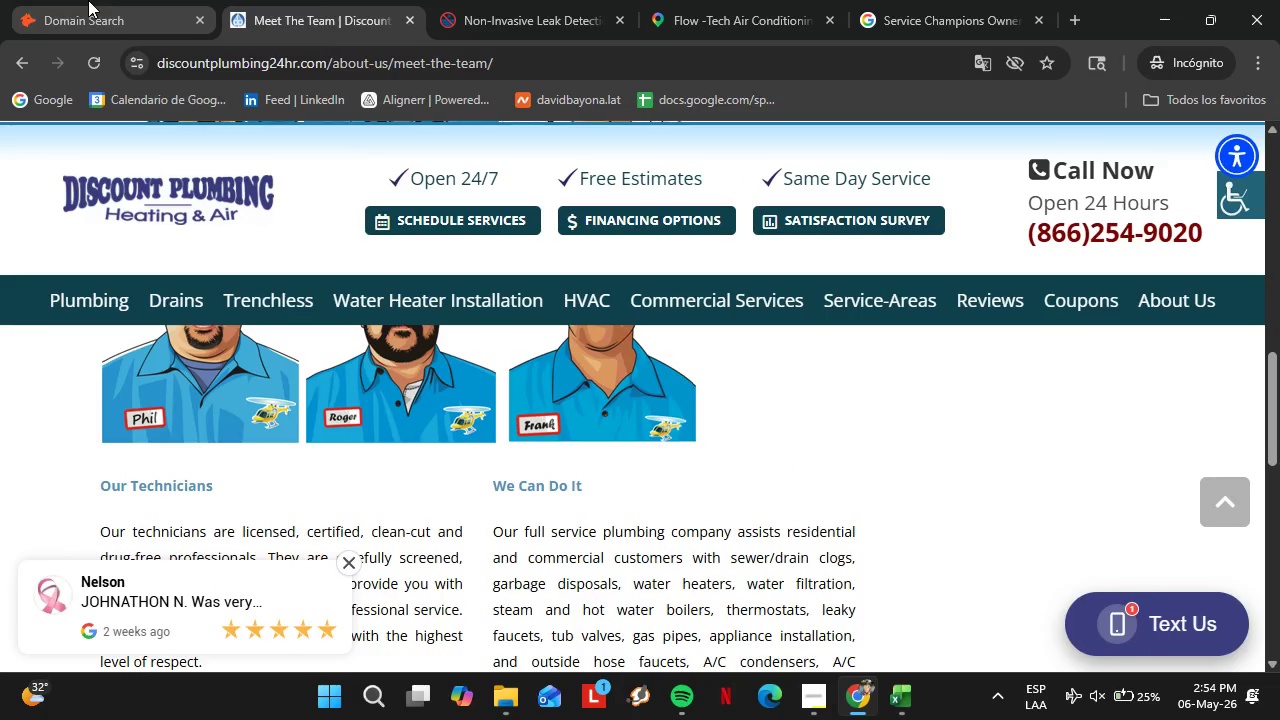 
left_click([927, 465])
 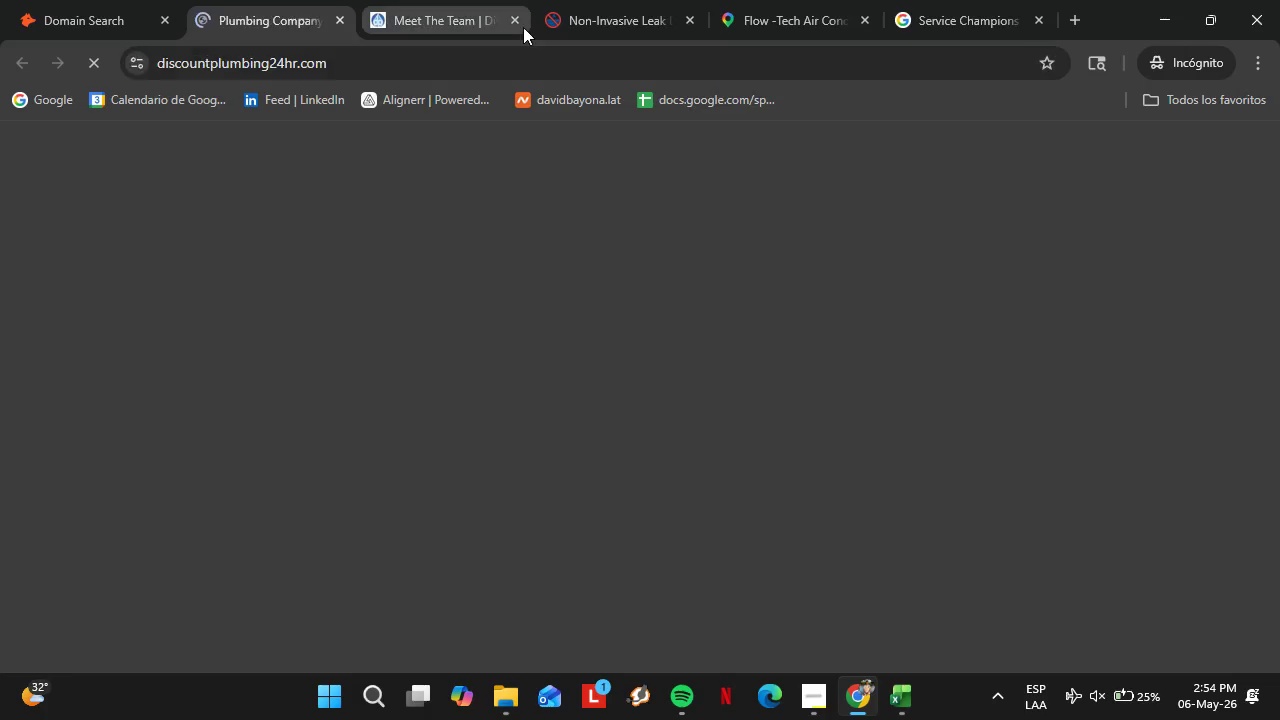 
left_click([515, 24])
 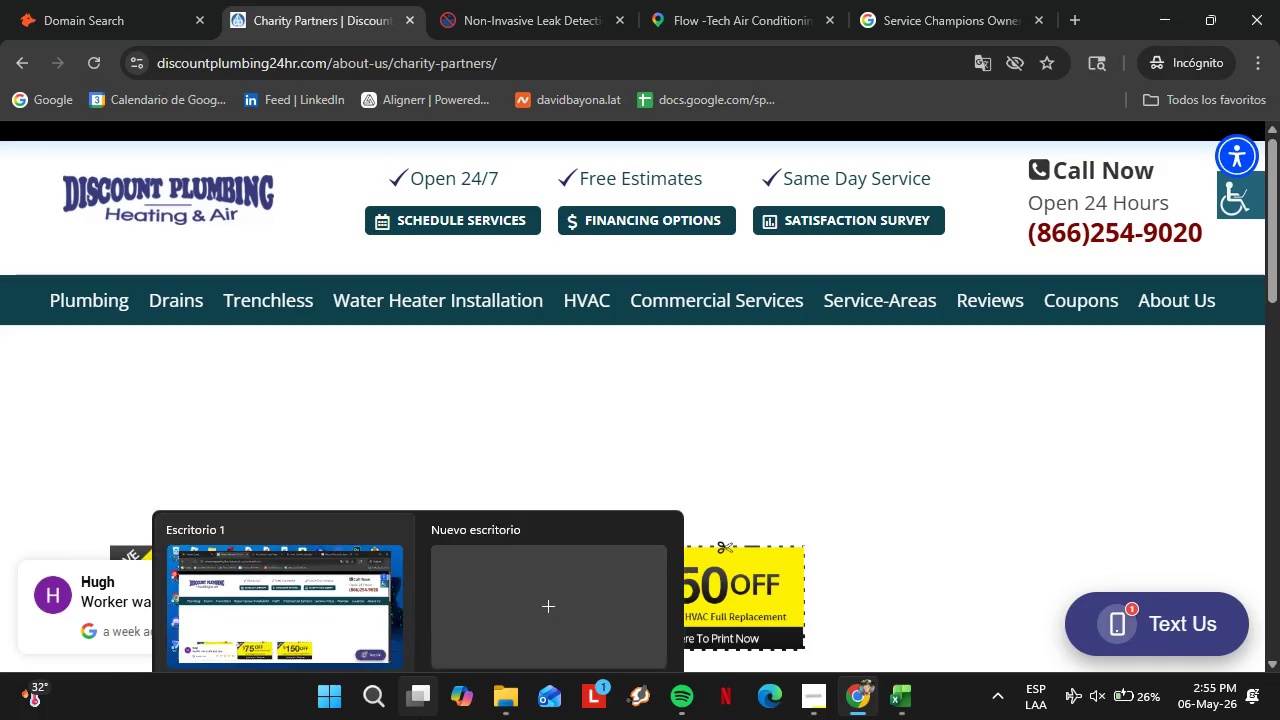 
wait(75.06)
 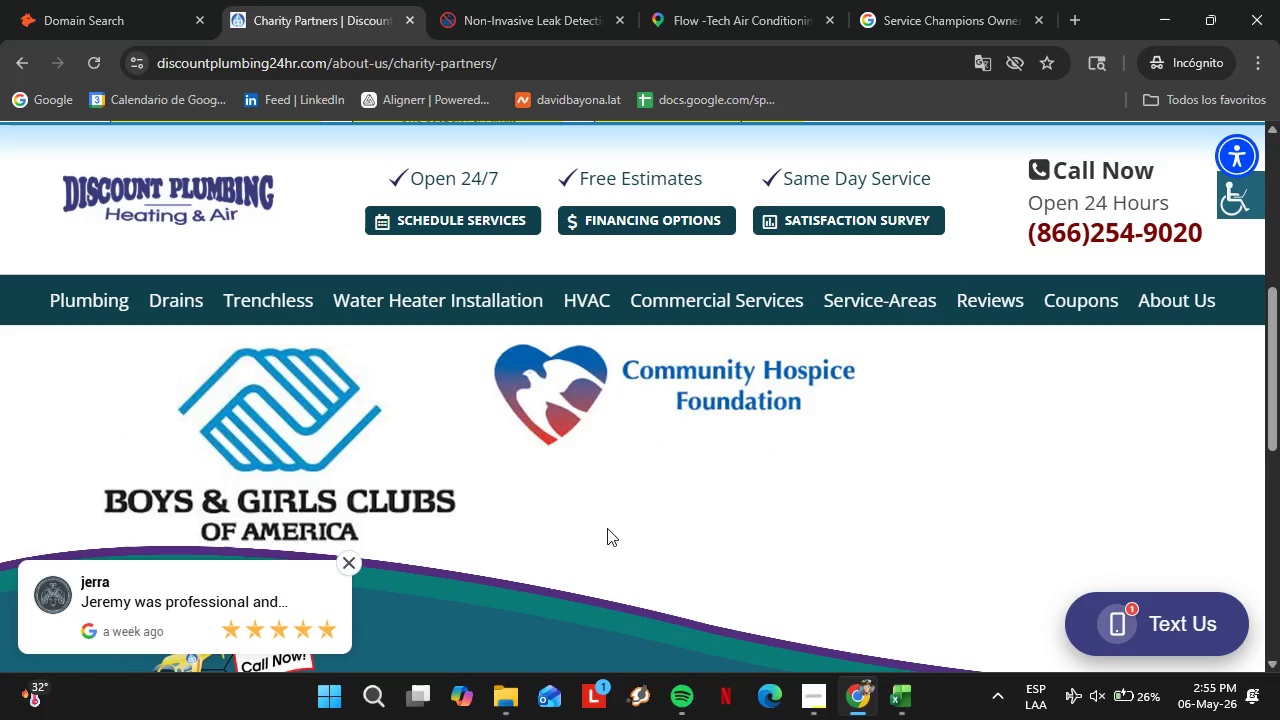 
left_click([80, 0])
 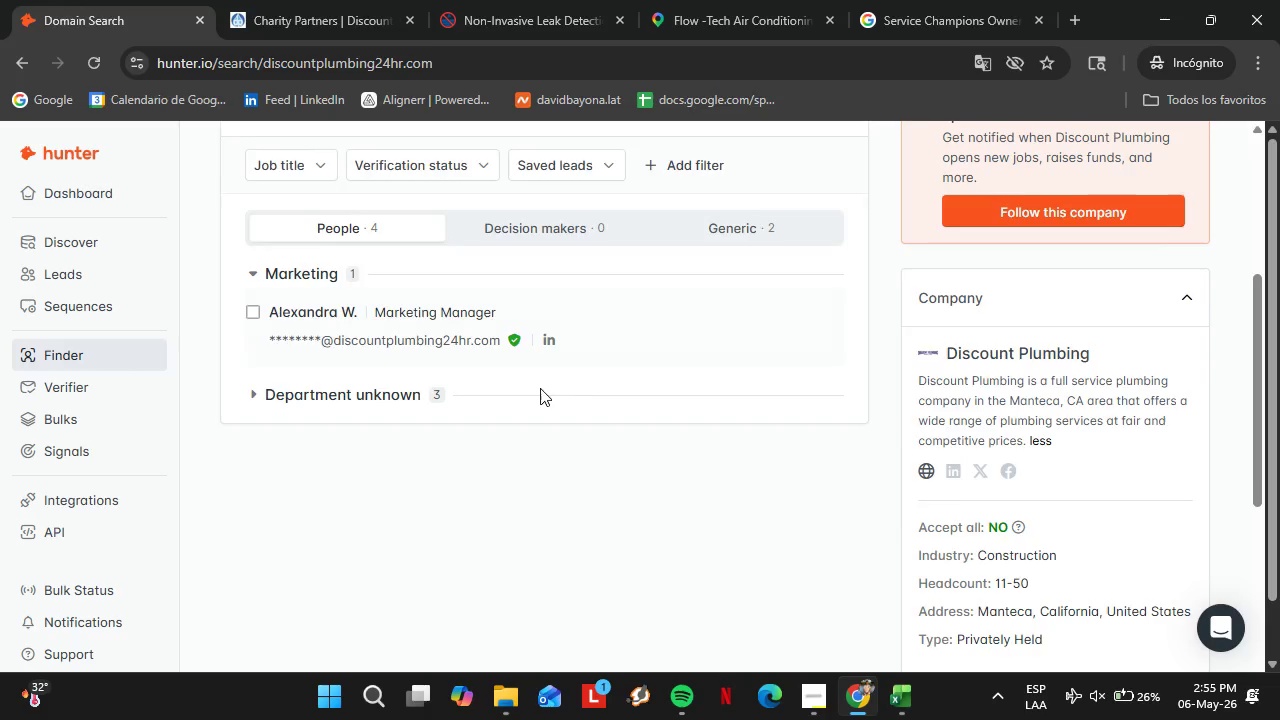 
scroll: coordinate [786, 547], scroll_direction: down, amount: 5.0
 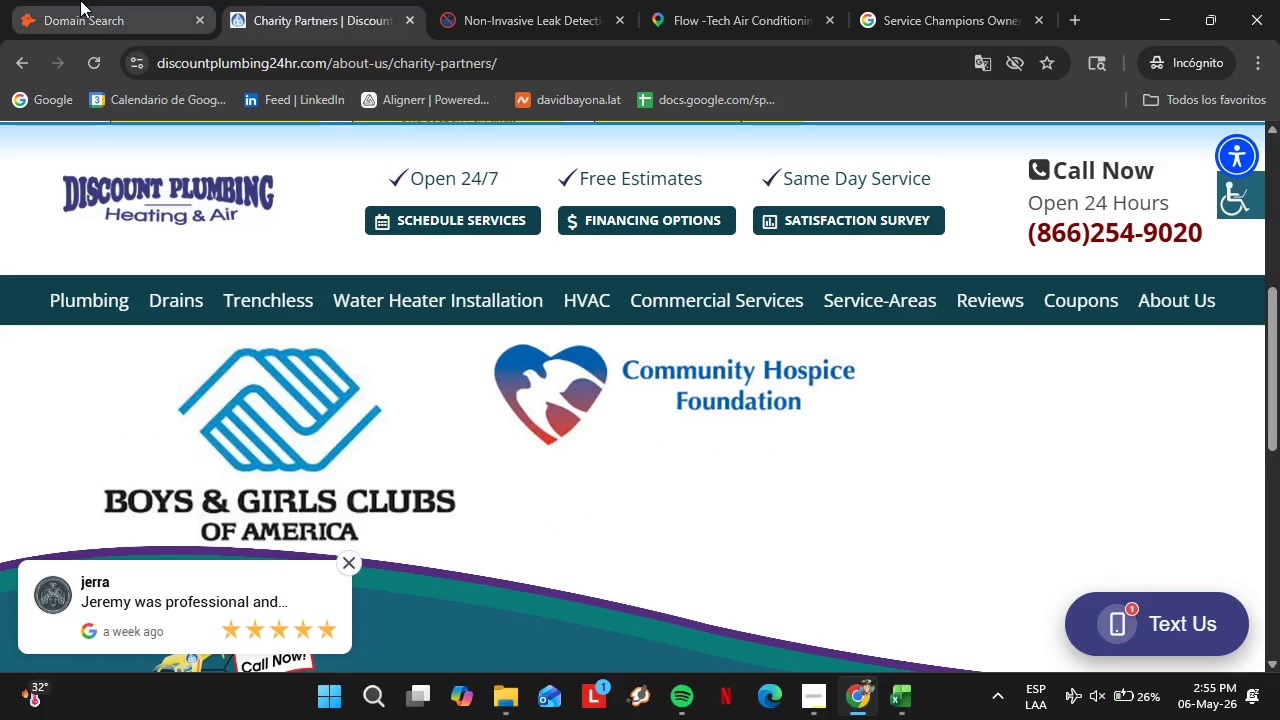 
double_click([412, 300])
 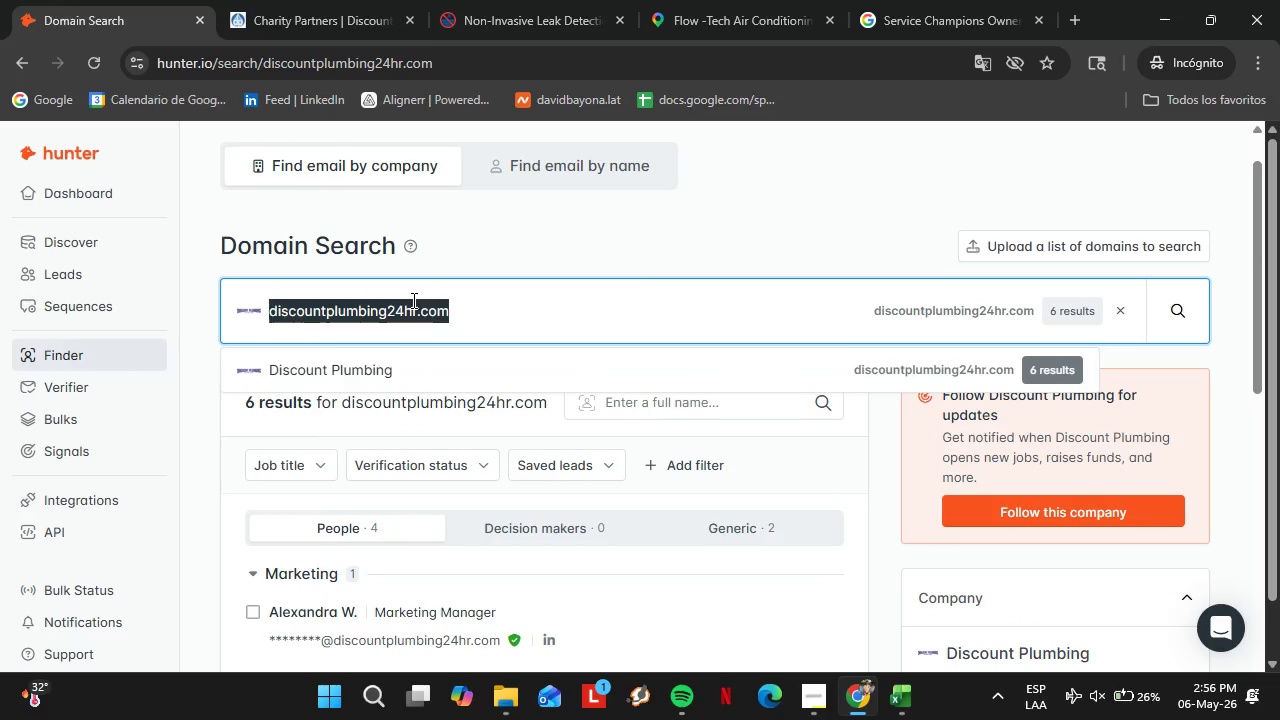 
triple_click([412, 300])
 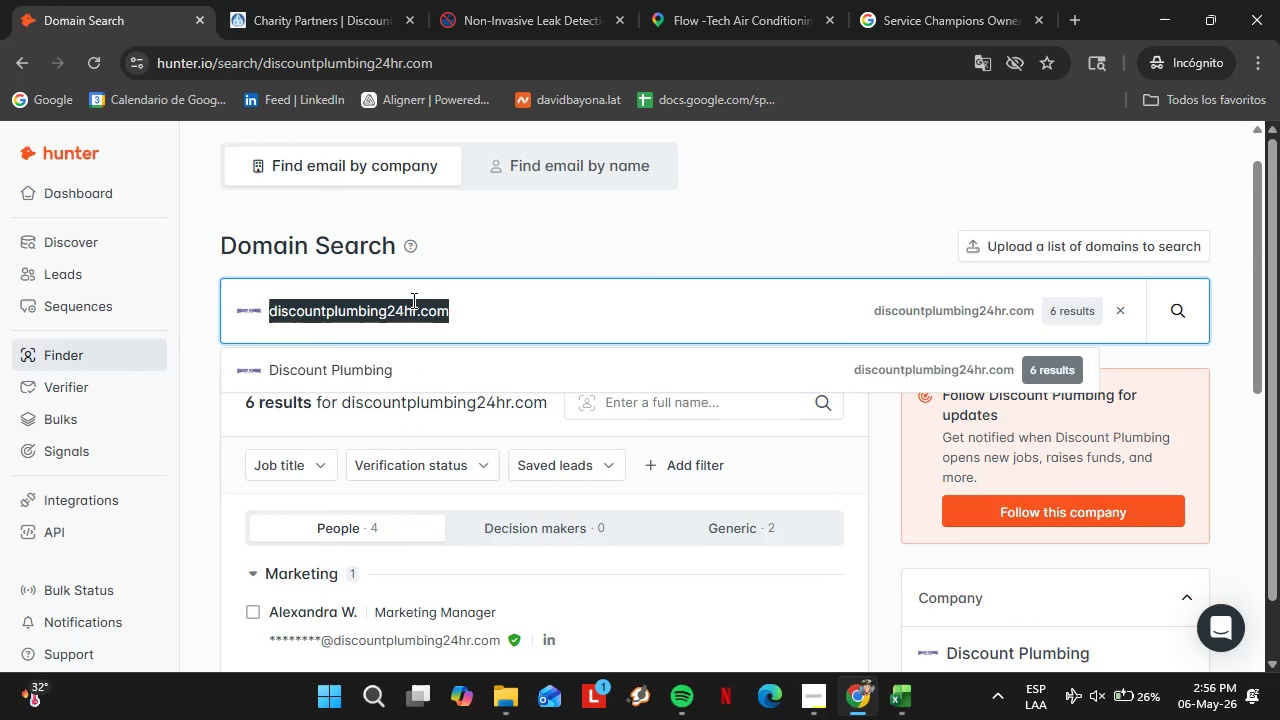 
triple_click([412, 300])
 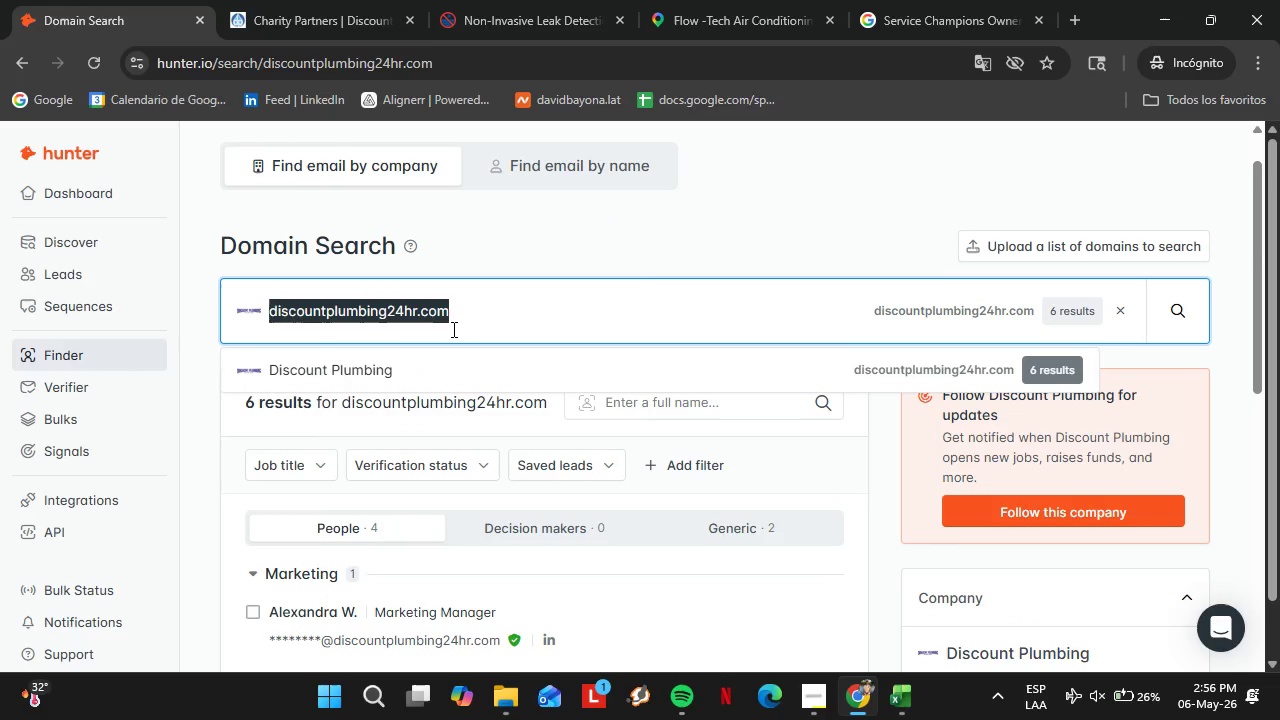 
scroll: coordinate [540, 388], scroll_direction: up, amount: 3.0
 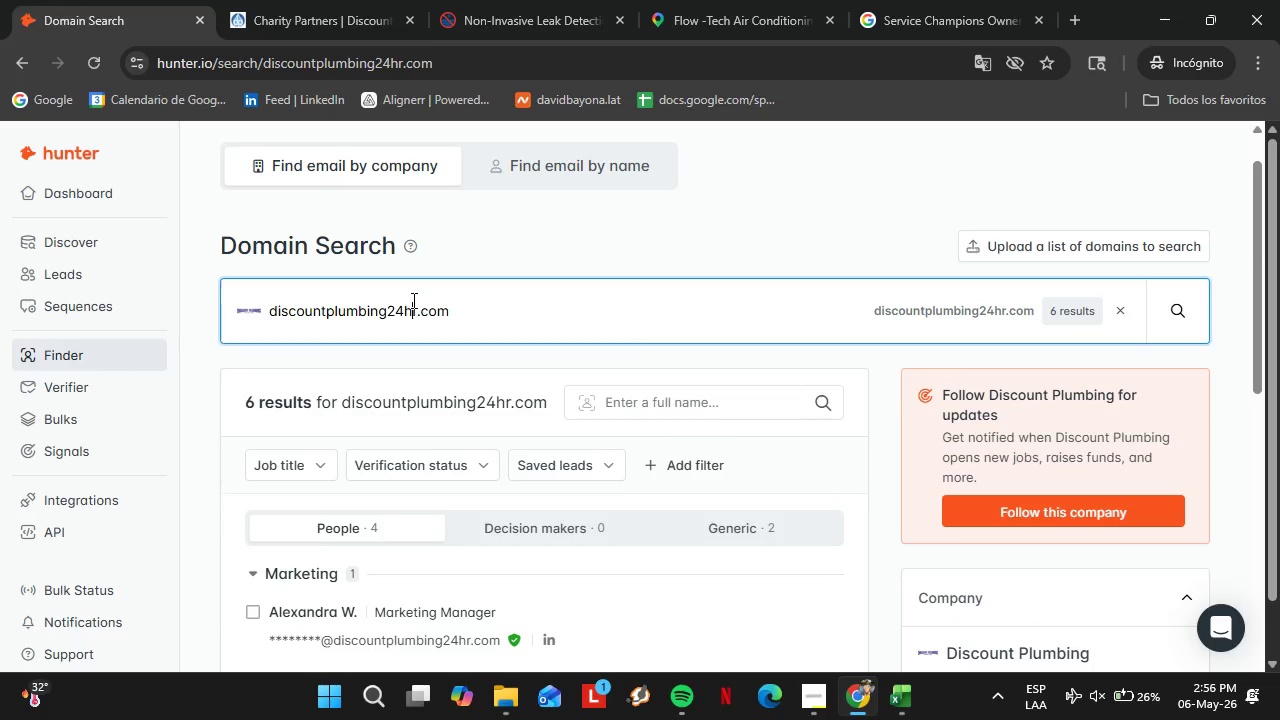 
wait(5.63)
 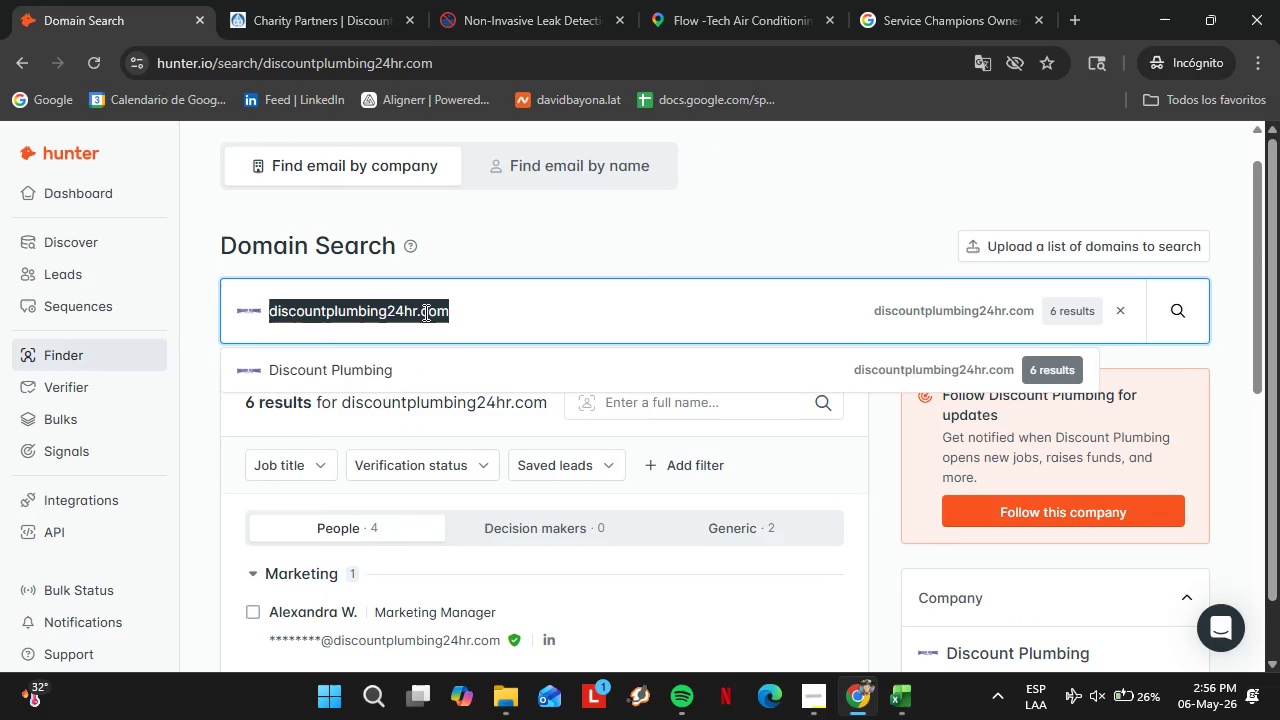 
key(ArrowLeft)
 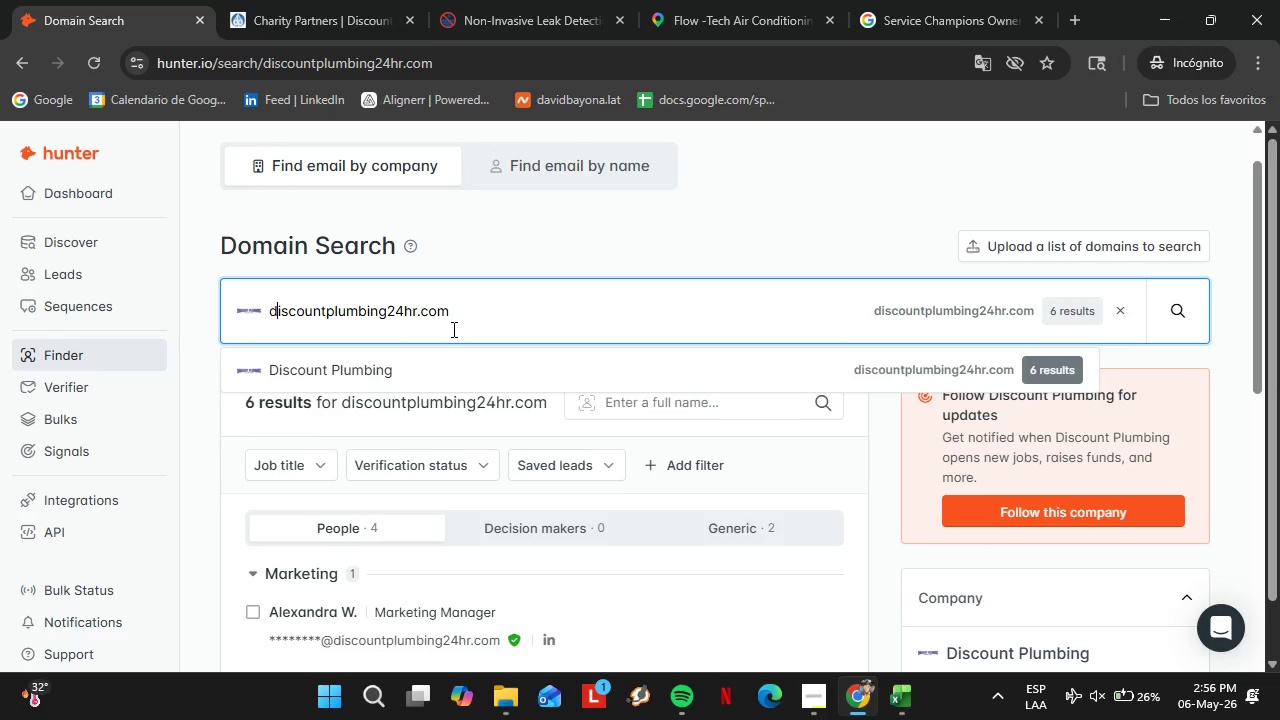 
hold_key(key=ArrowRight, duration=1.11)
 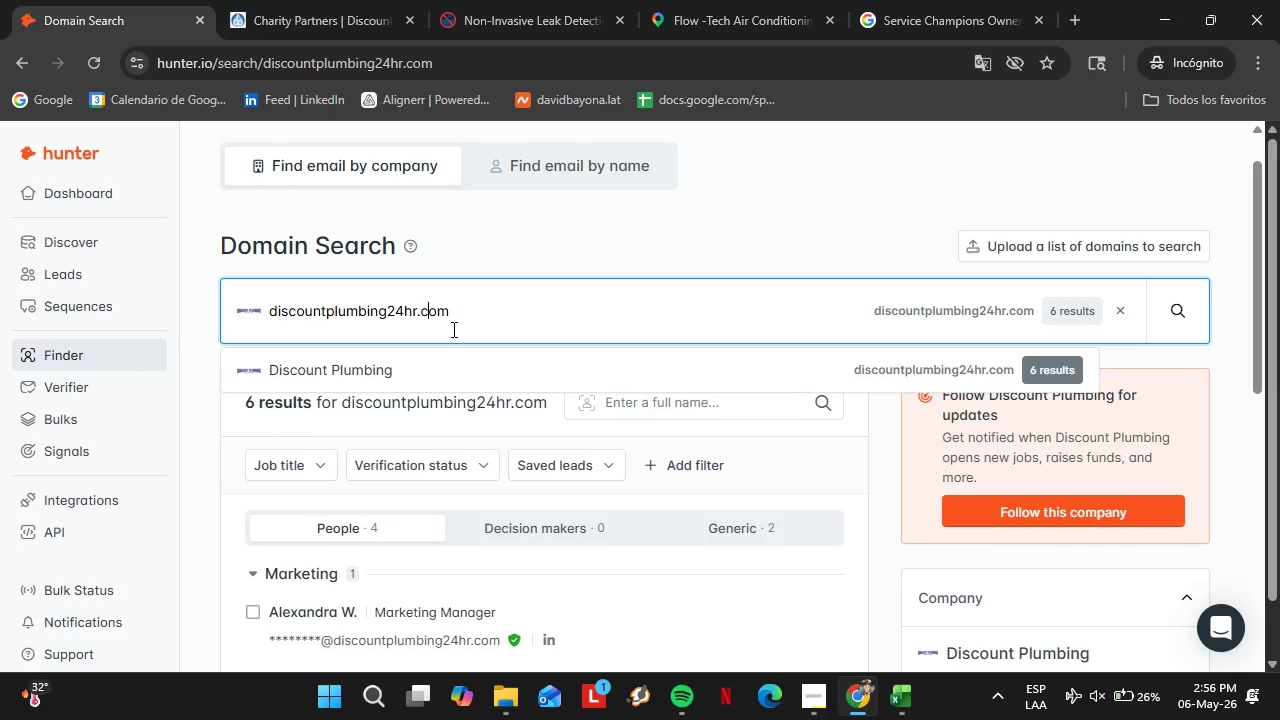 
key(ArrowRight)
 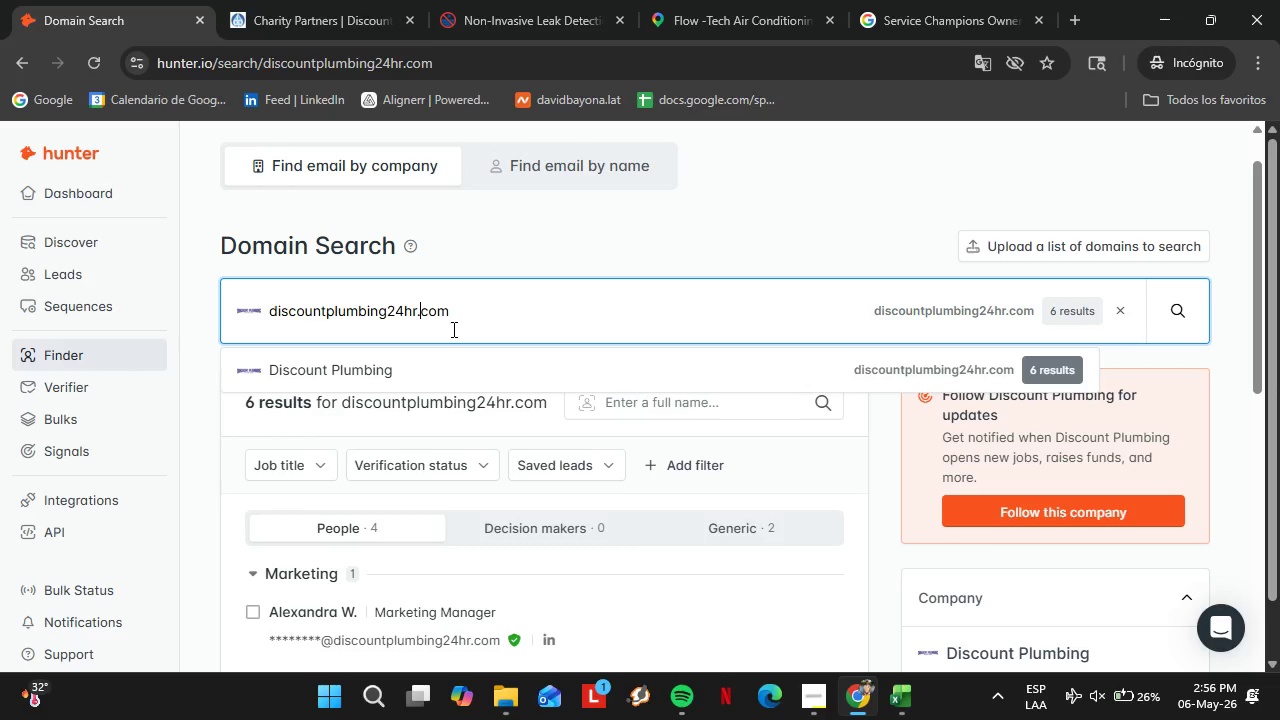 
key(ArrowLeft)
 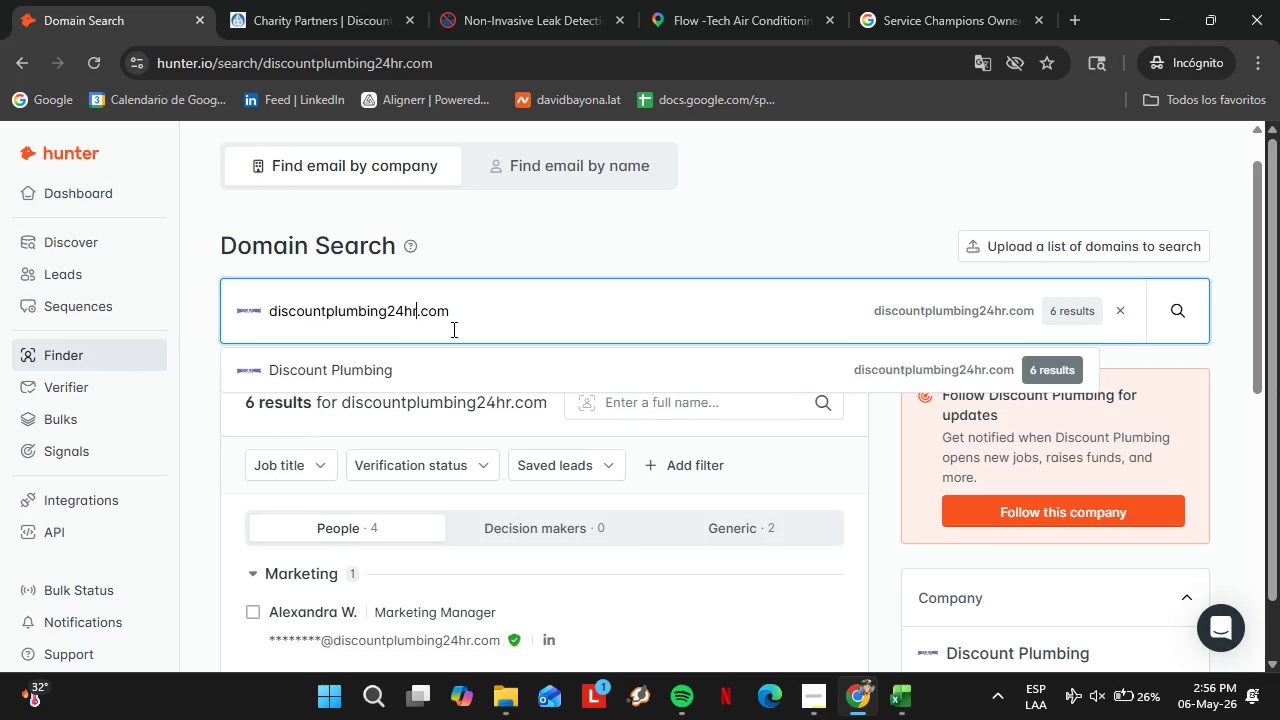 
key(ArrowLeft)
 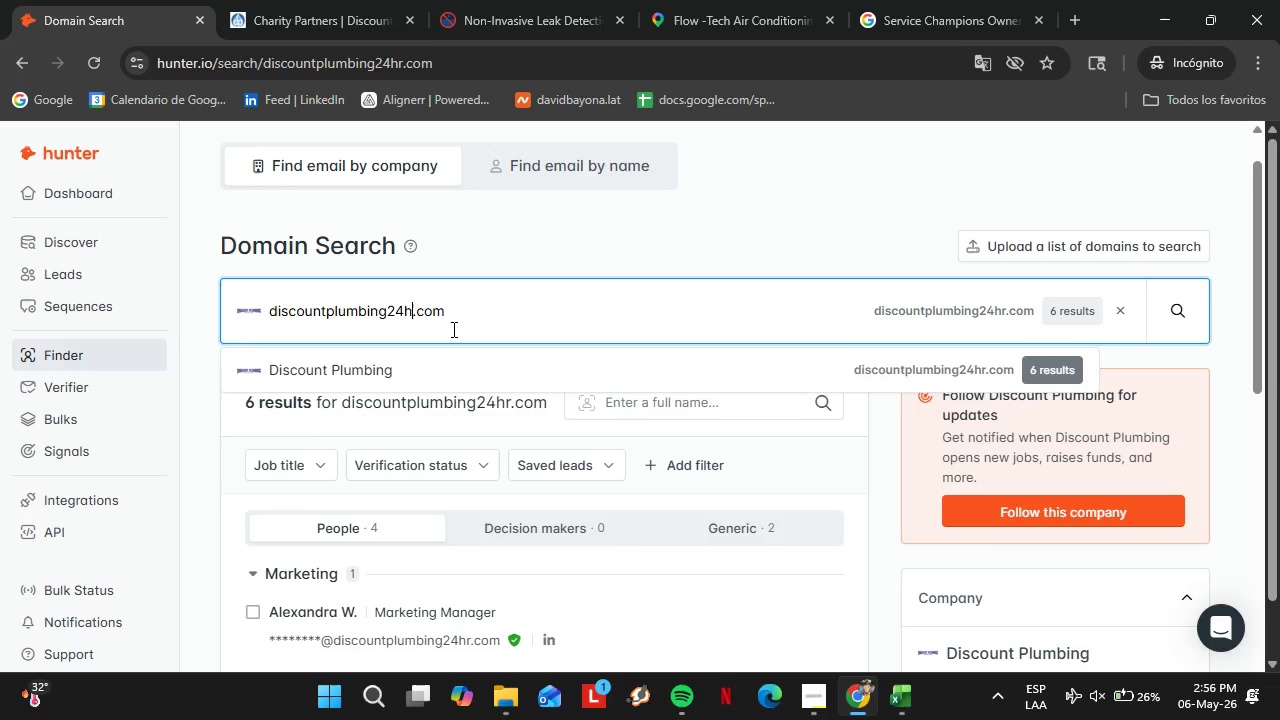 
key(Backspace)
 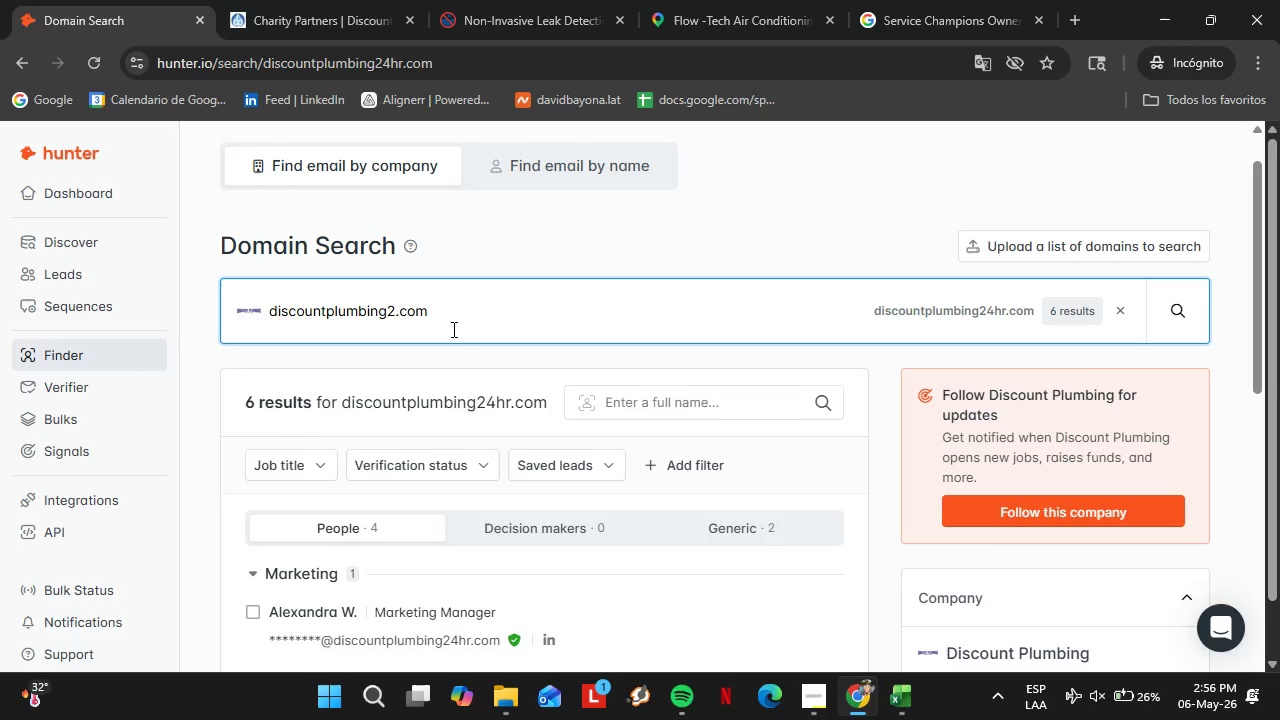 
key(Backspace)
 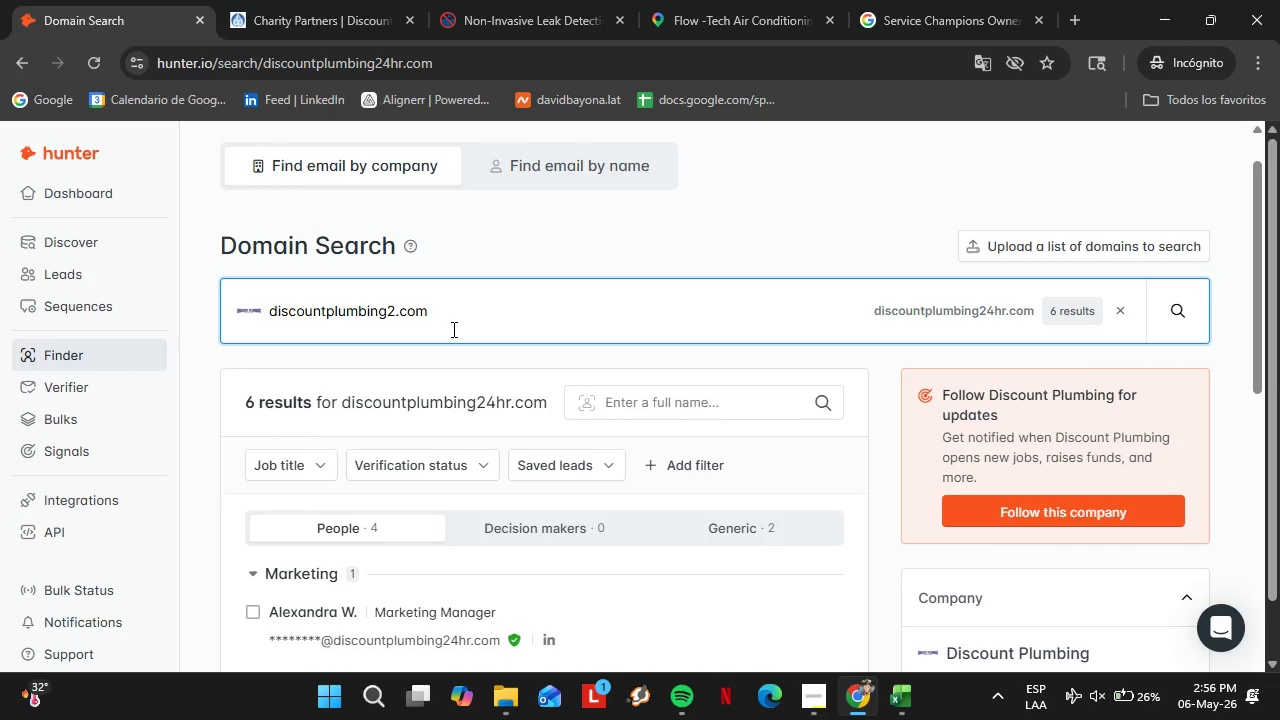 
key(Backspace)
 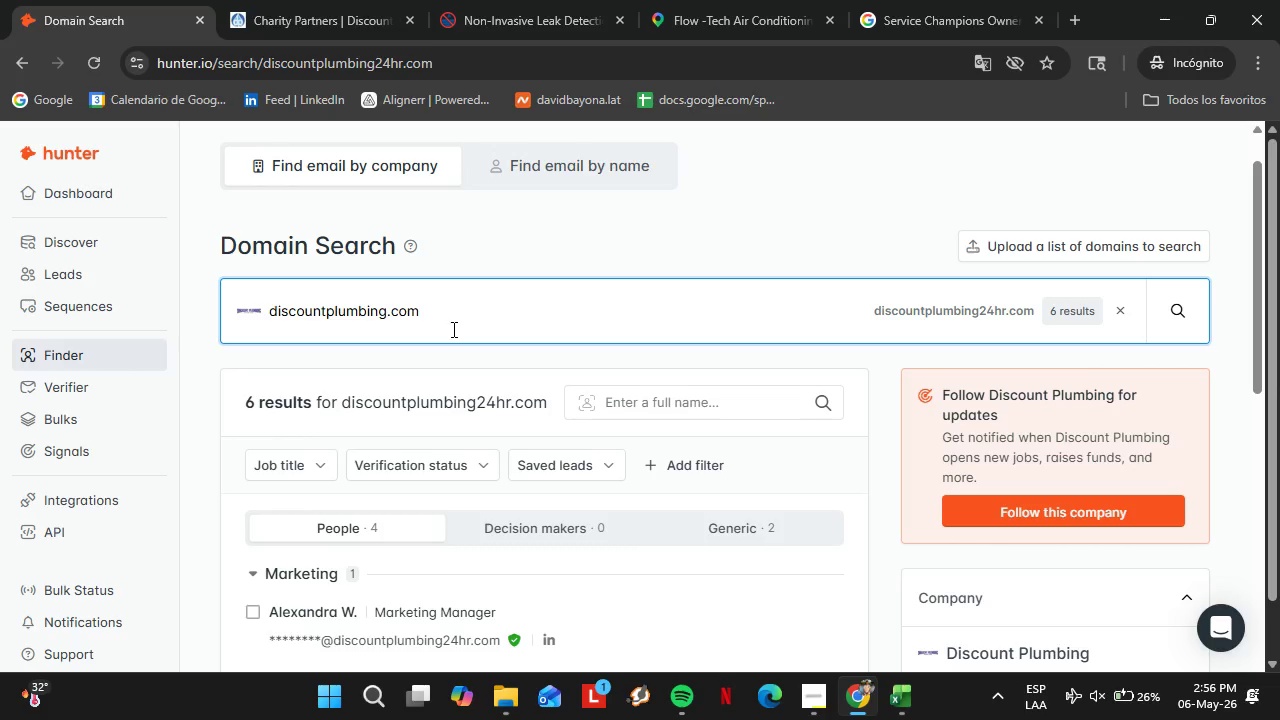 
key(Backspace)
 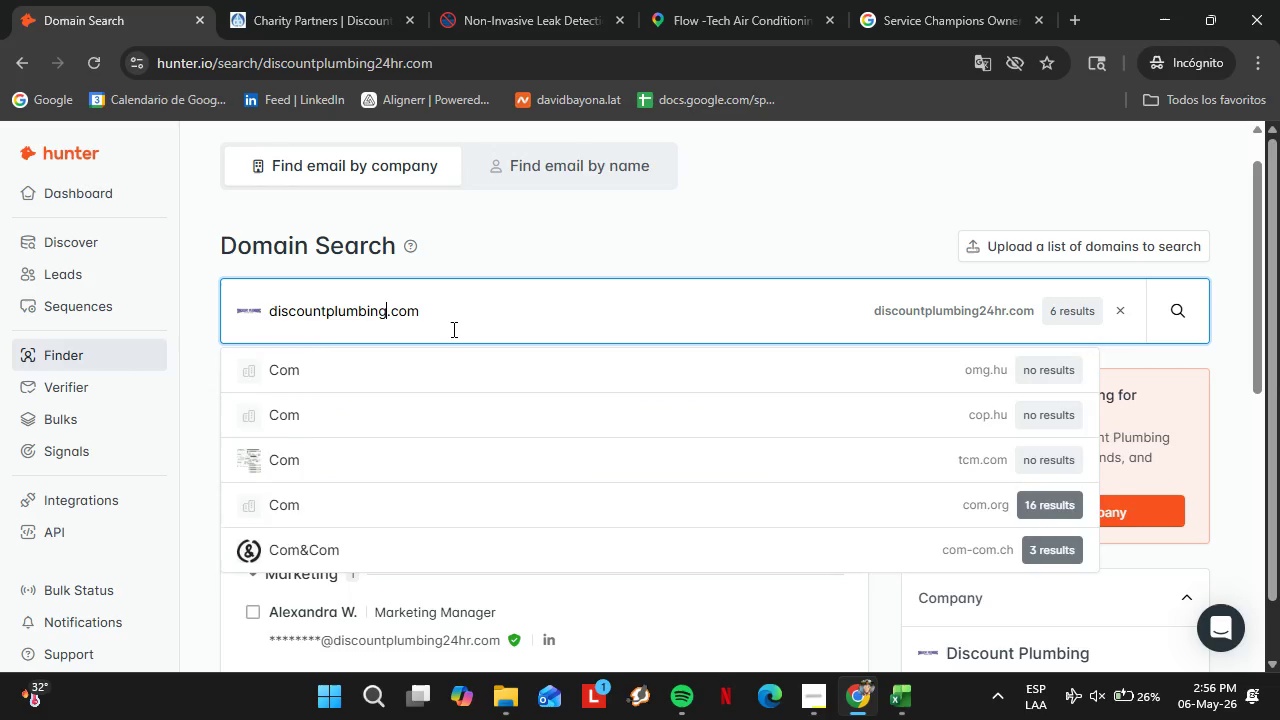 
key(Enter)
 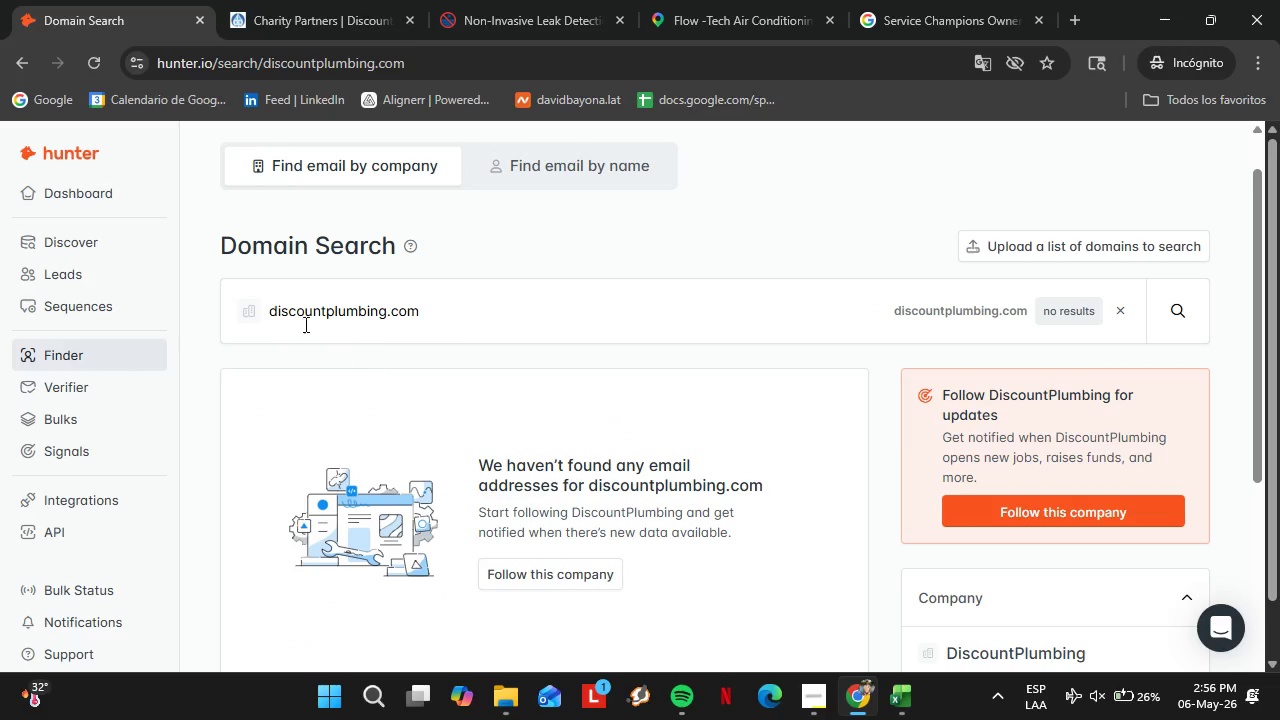 
double_click([302, 319])
 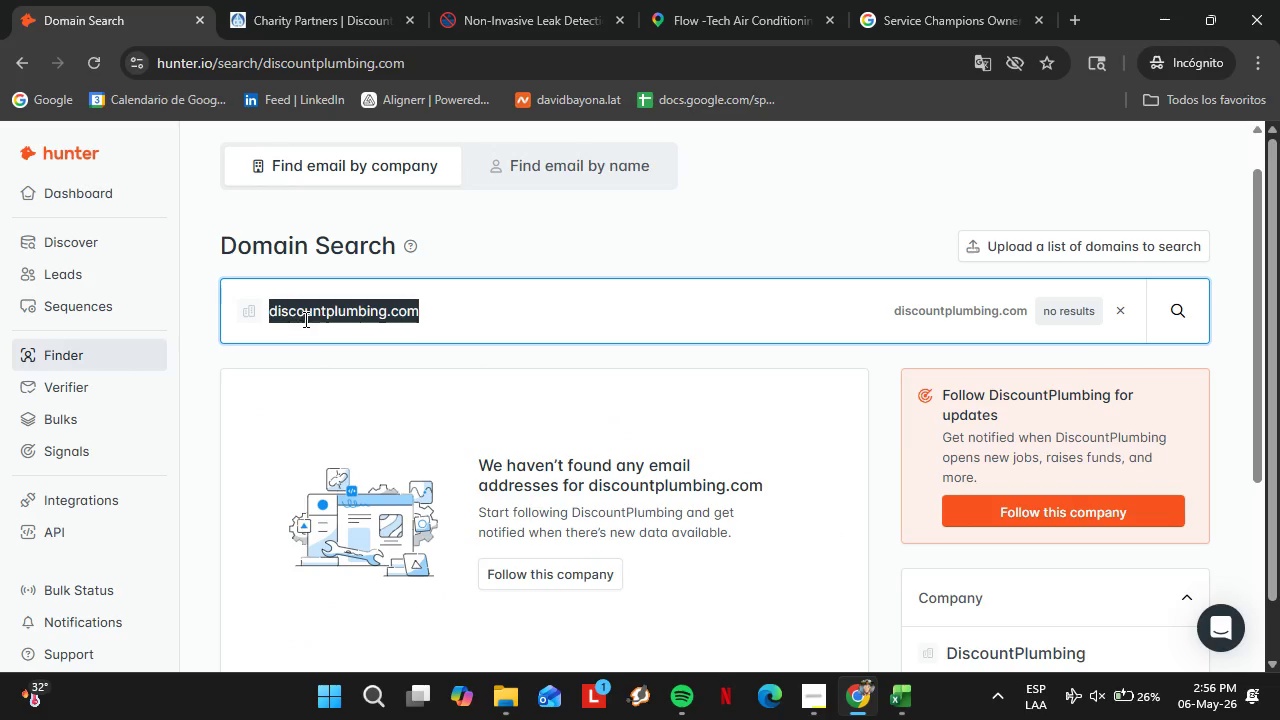 
triple_click([302, 319])
 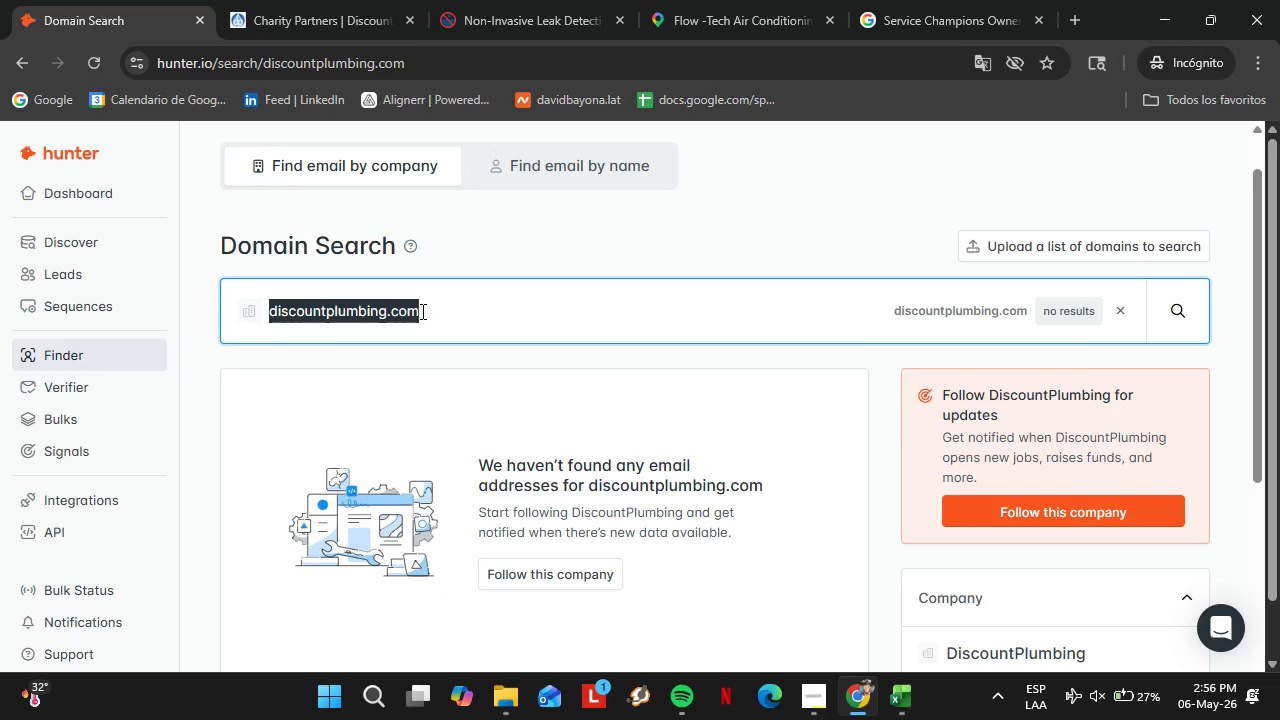 
type(DRIN)
key(Backspace)
key(Backspace)
key(Backspace)
type(raintech.com)
 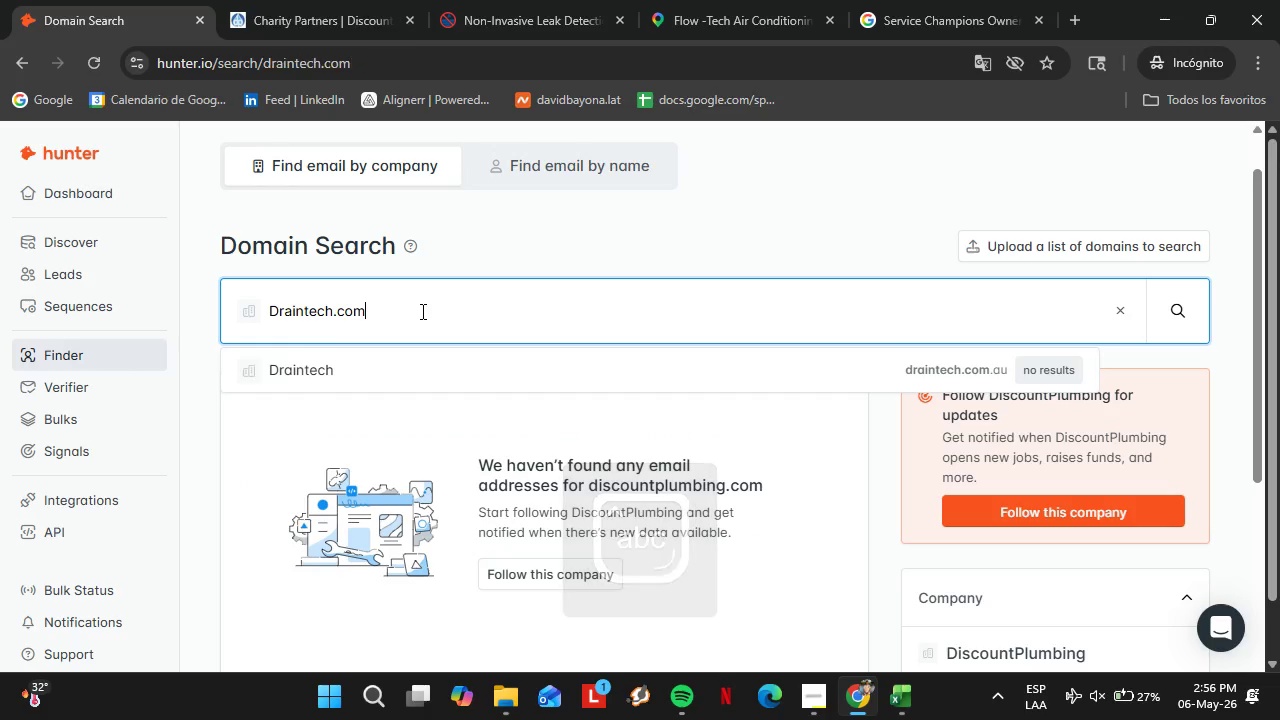 
key(Enter)
 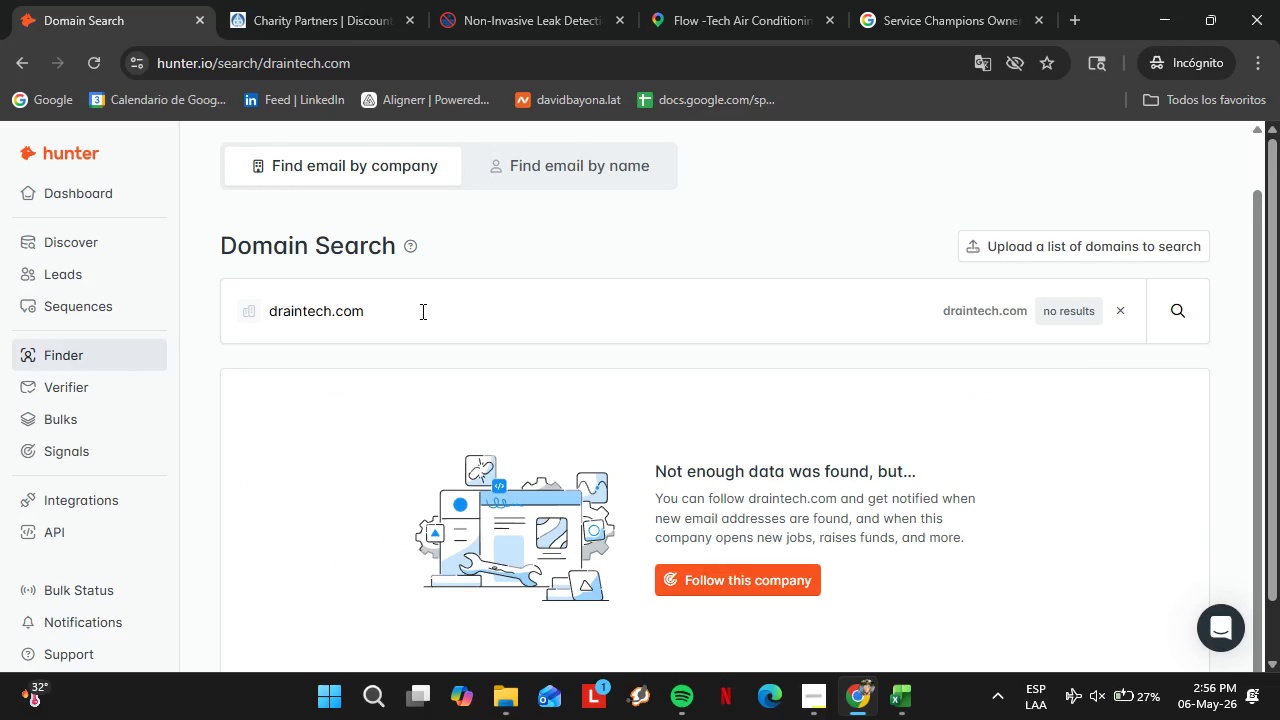 
double_click([421, 311])
 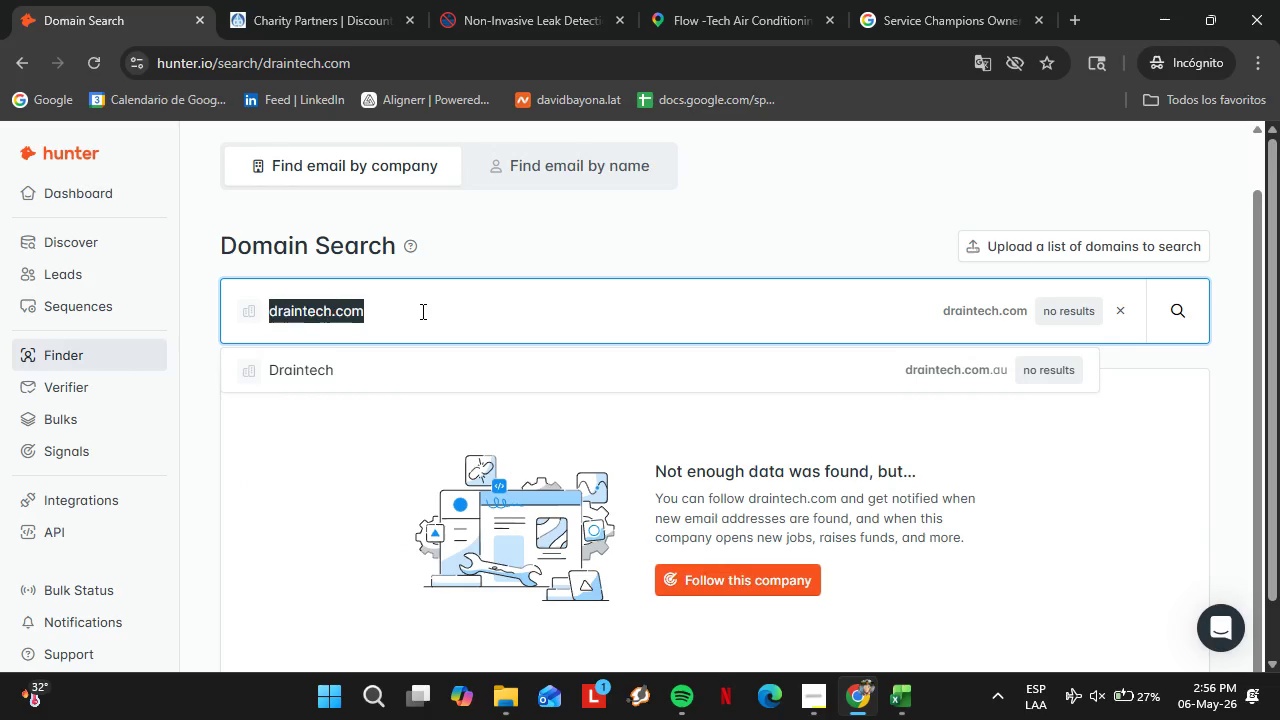 
triple_click([421, 311])
 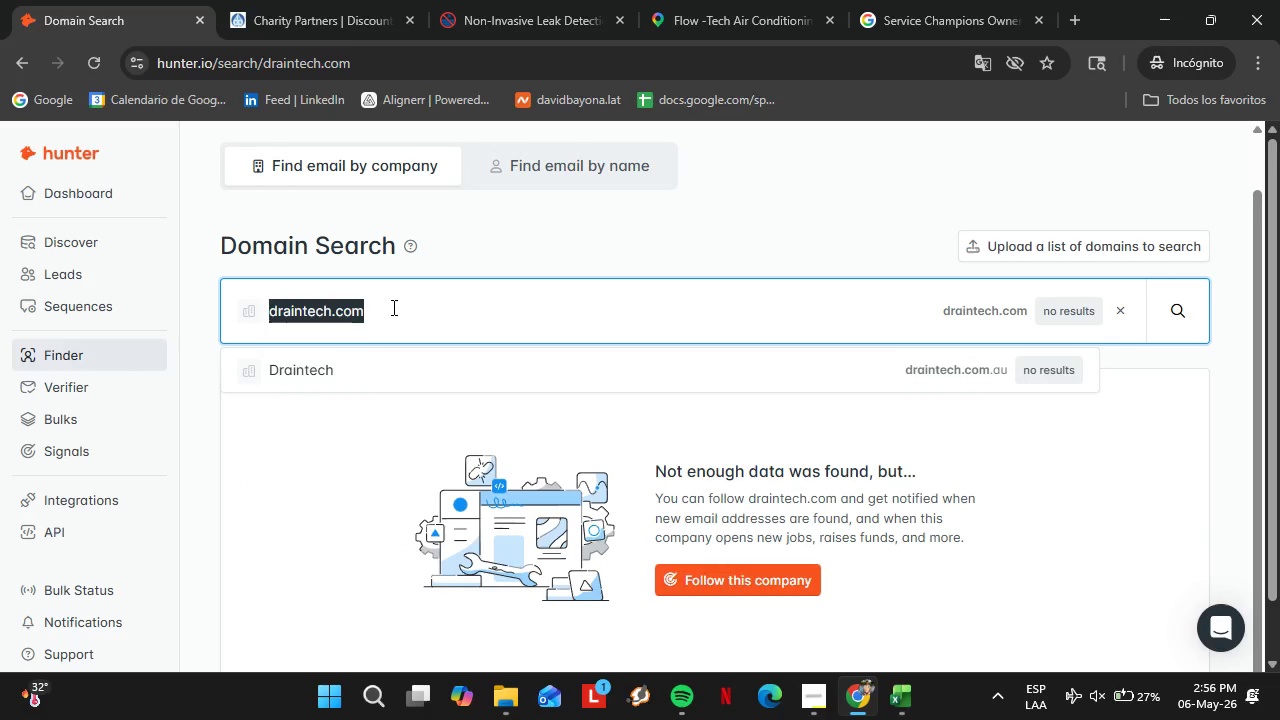 
type(ecofriendly)
 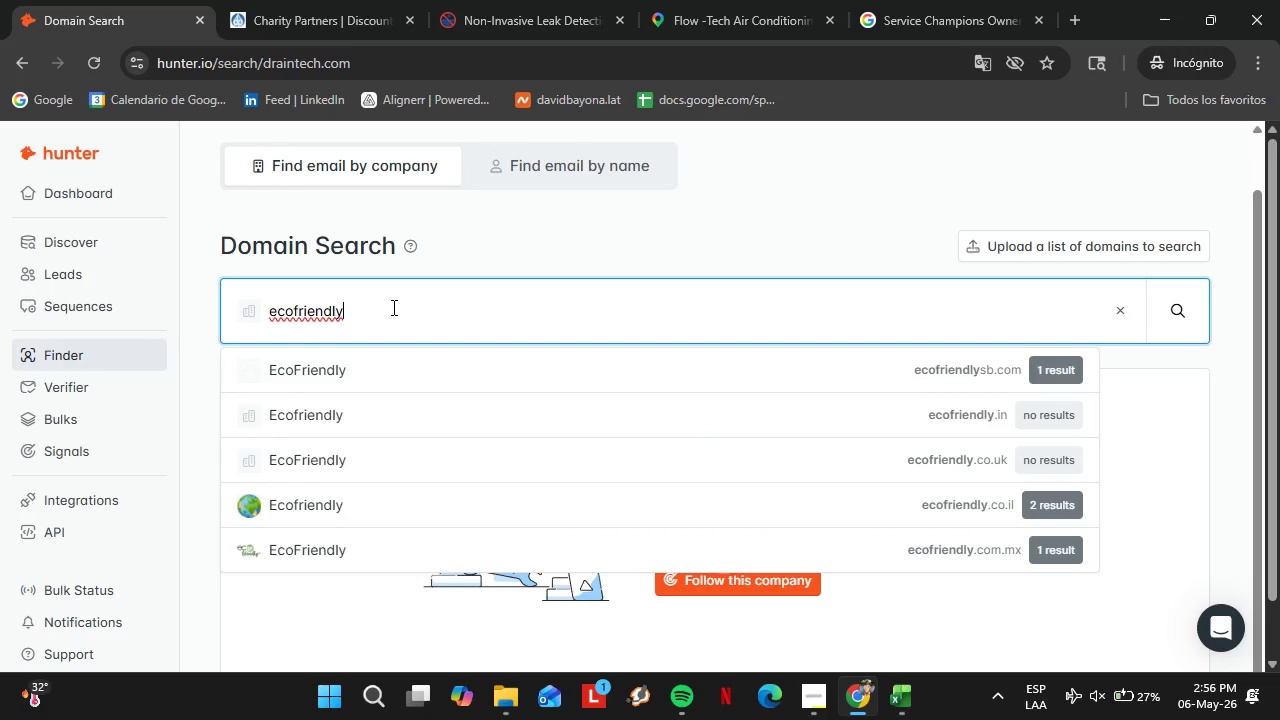 
type(plumbinginc.com)
 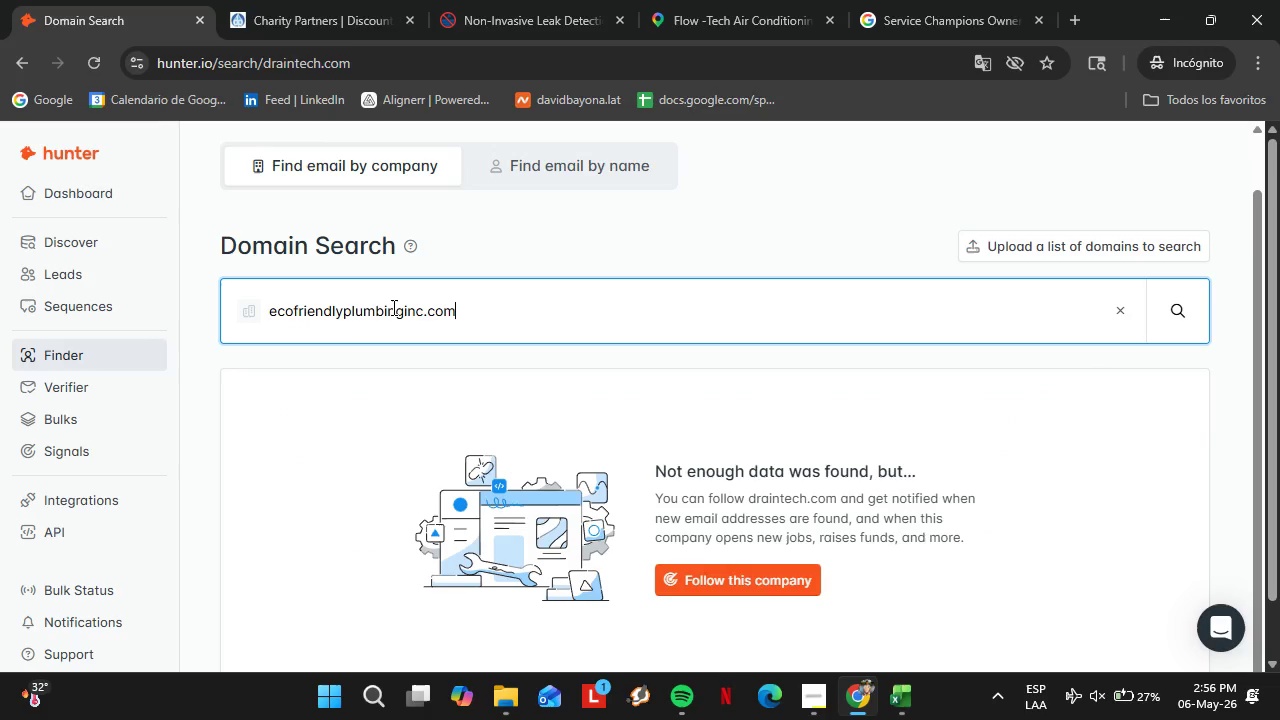 
key(Enter)
 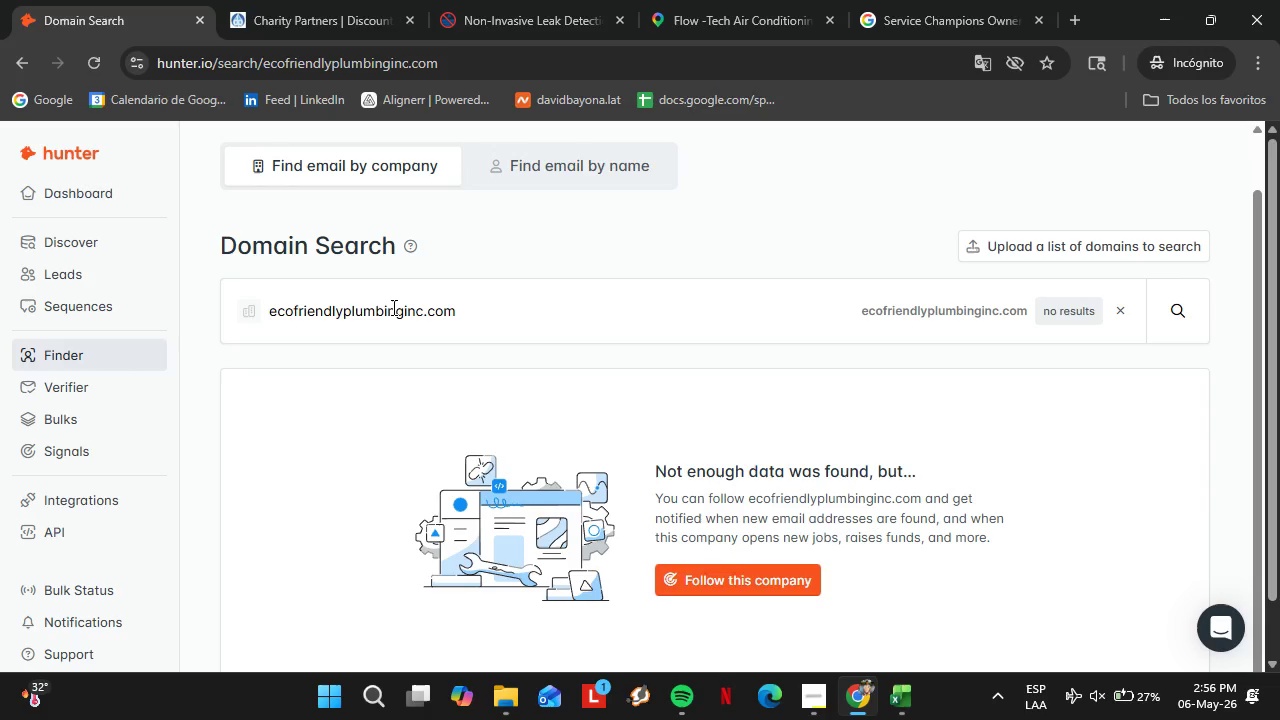 
double_click([392, 307])
 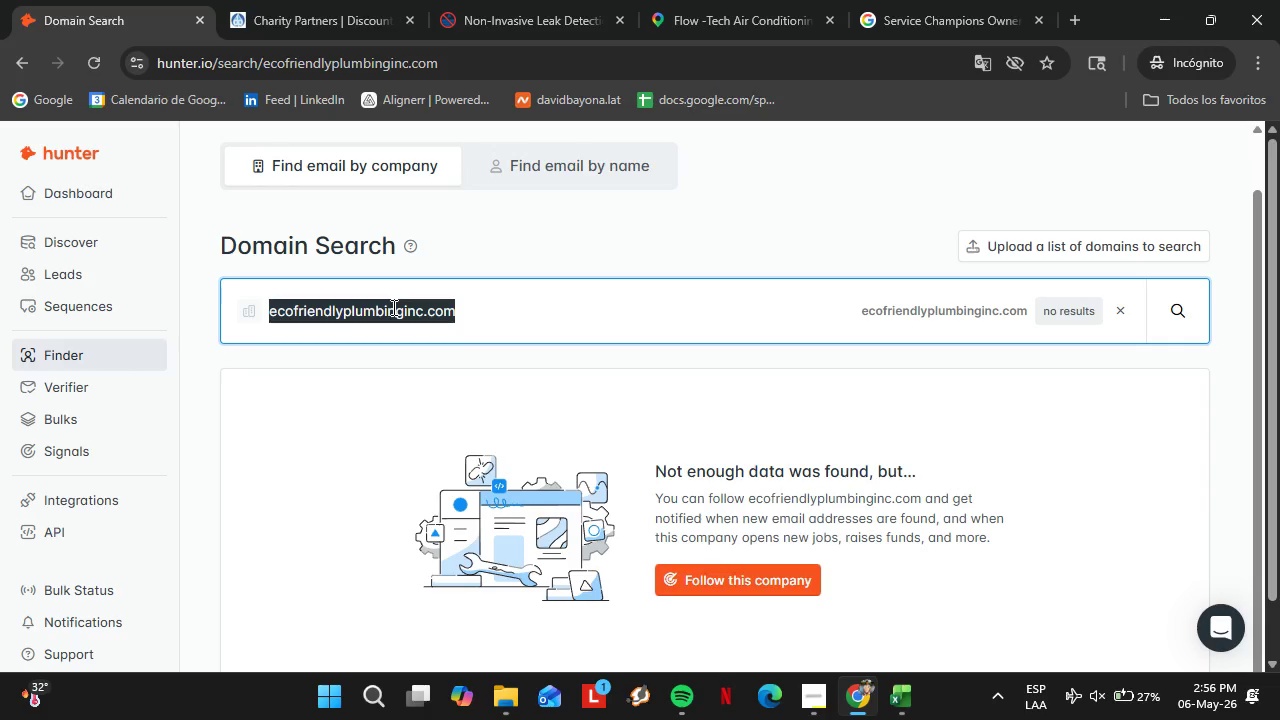 
triple_click([392, 307])
 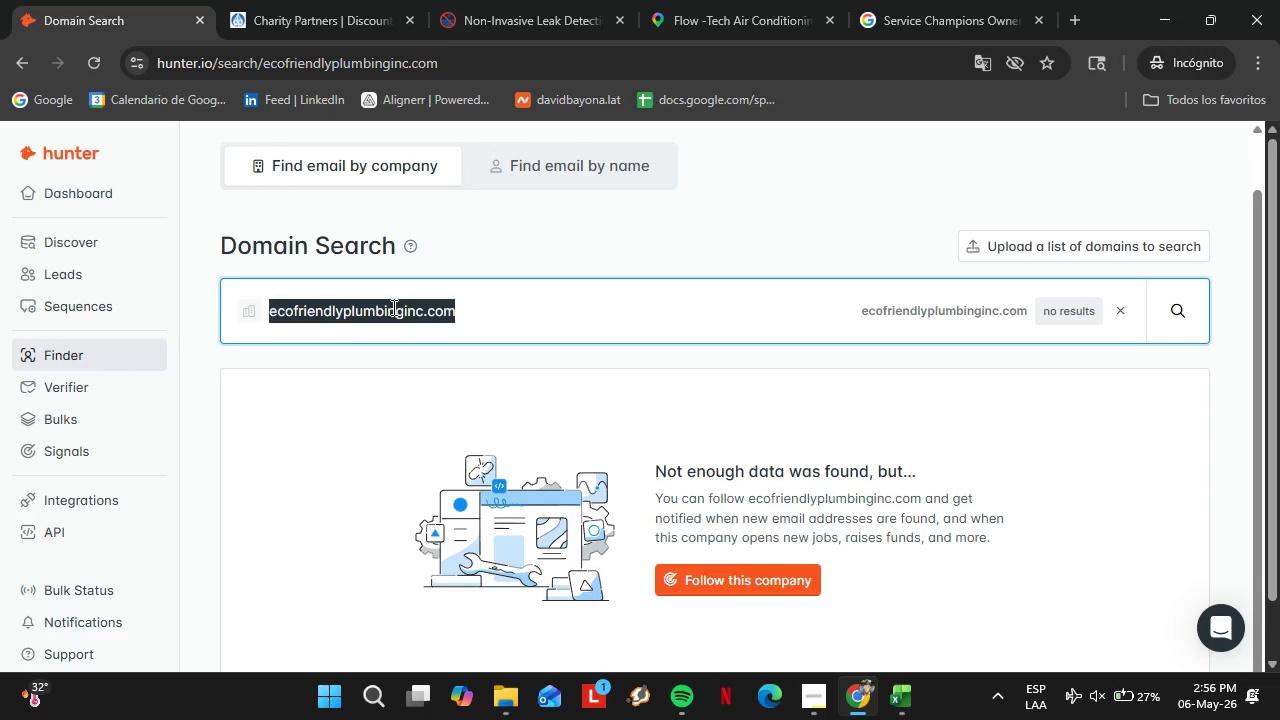 
wait(9.64)
 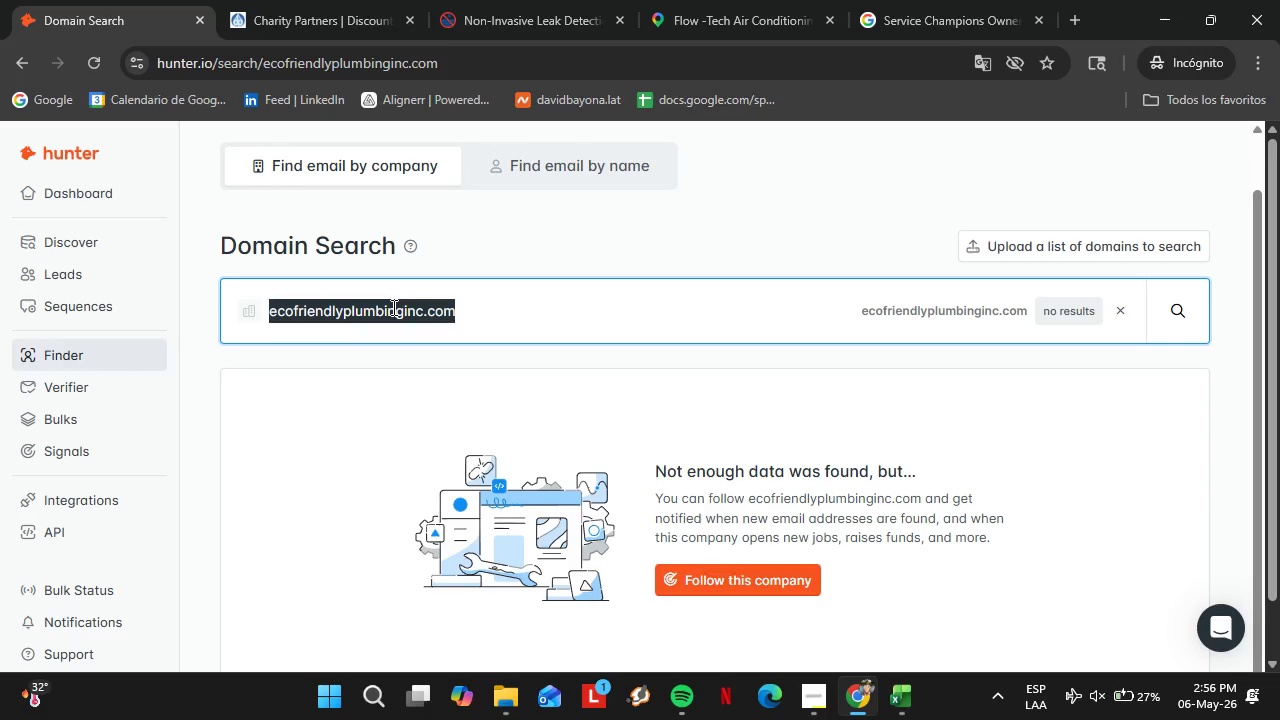 
type(expressplumbing)
 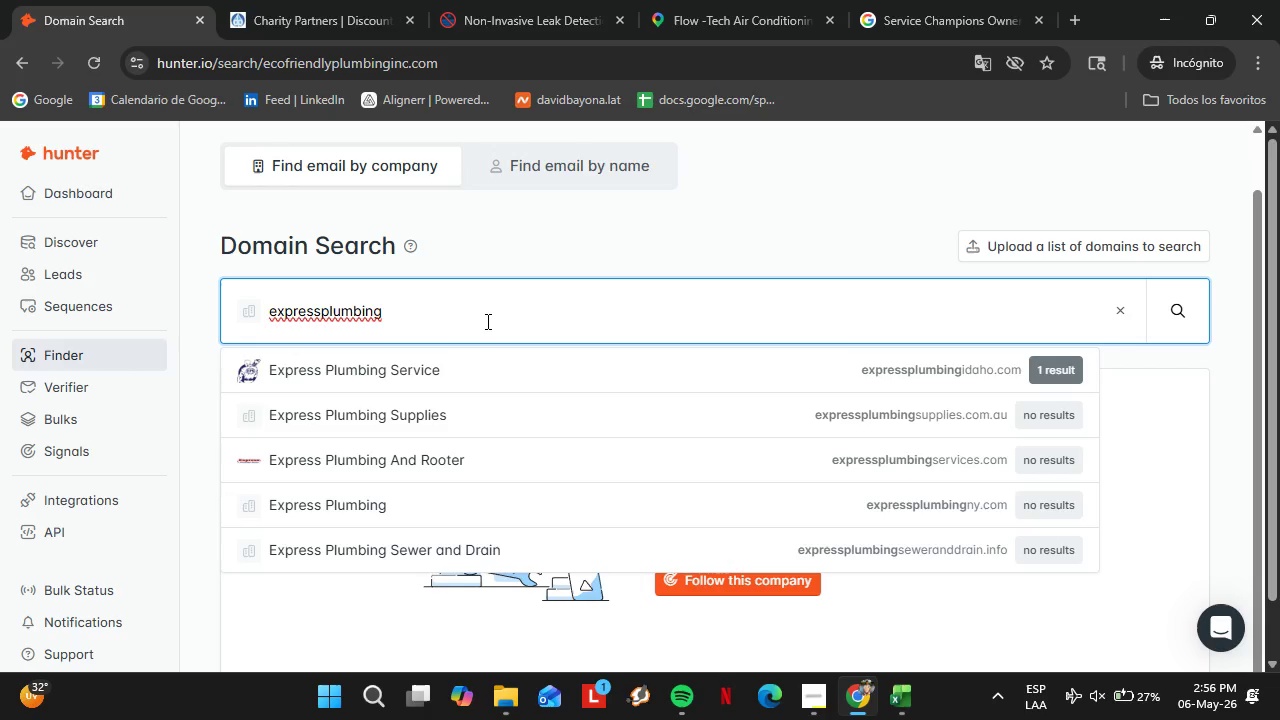 
wait(7.75)
 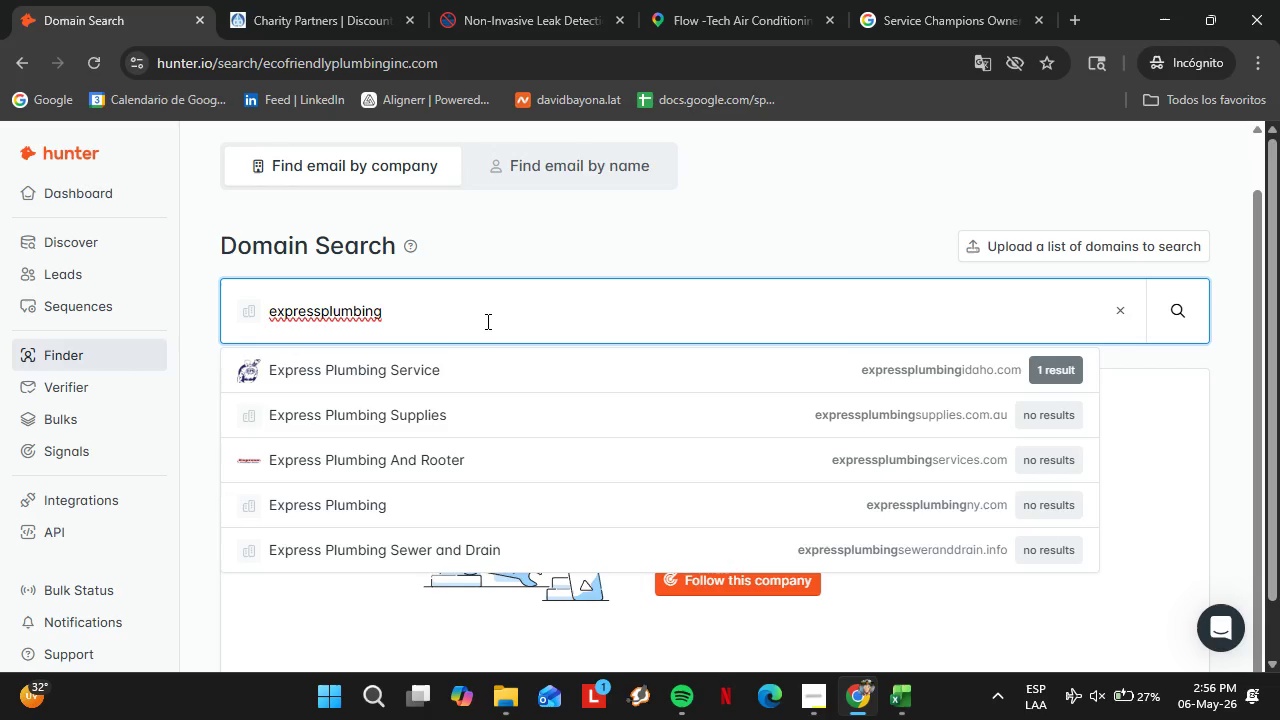 
type(inc.com)
 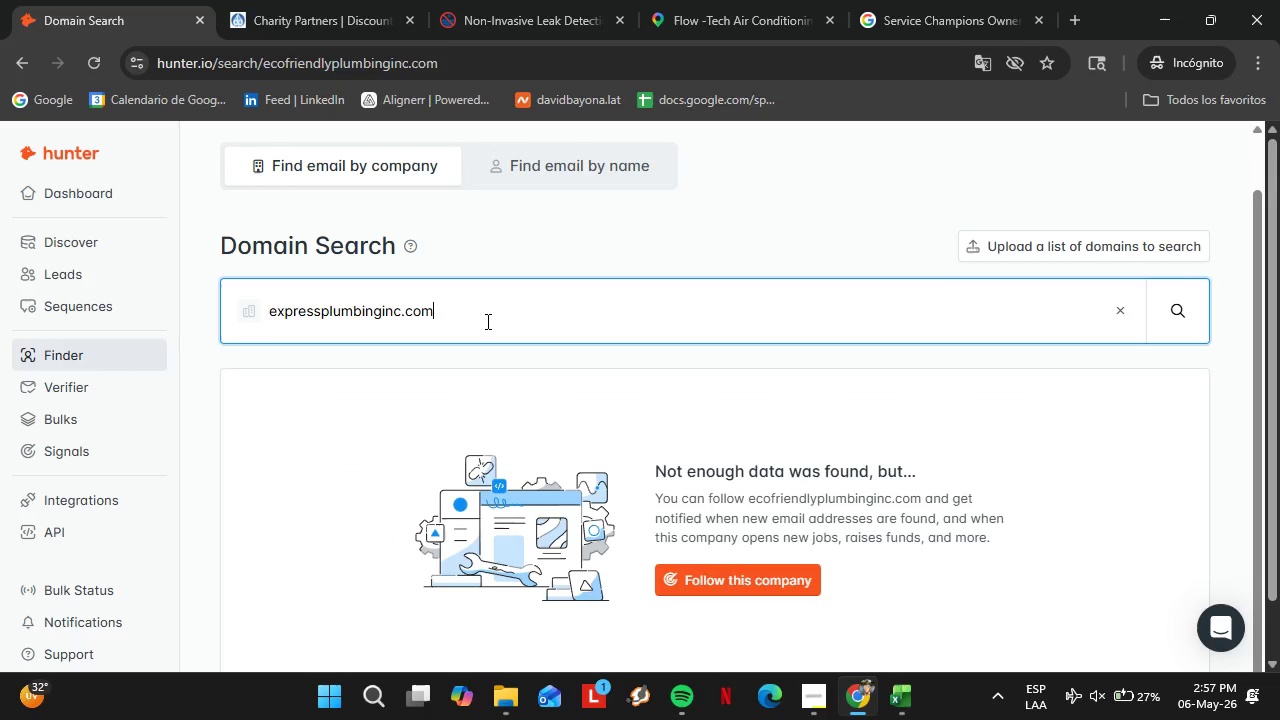 
key(Enter)
 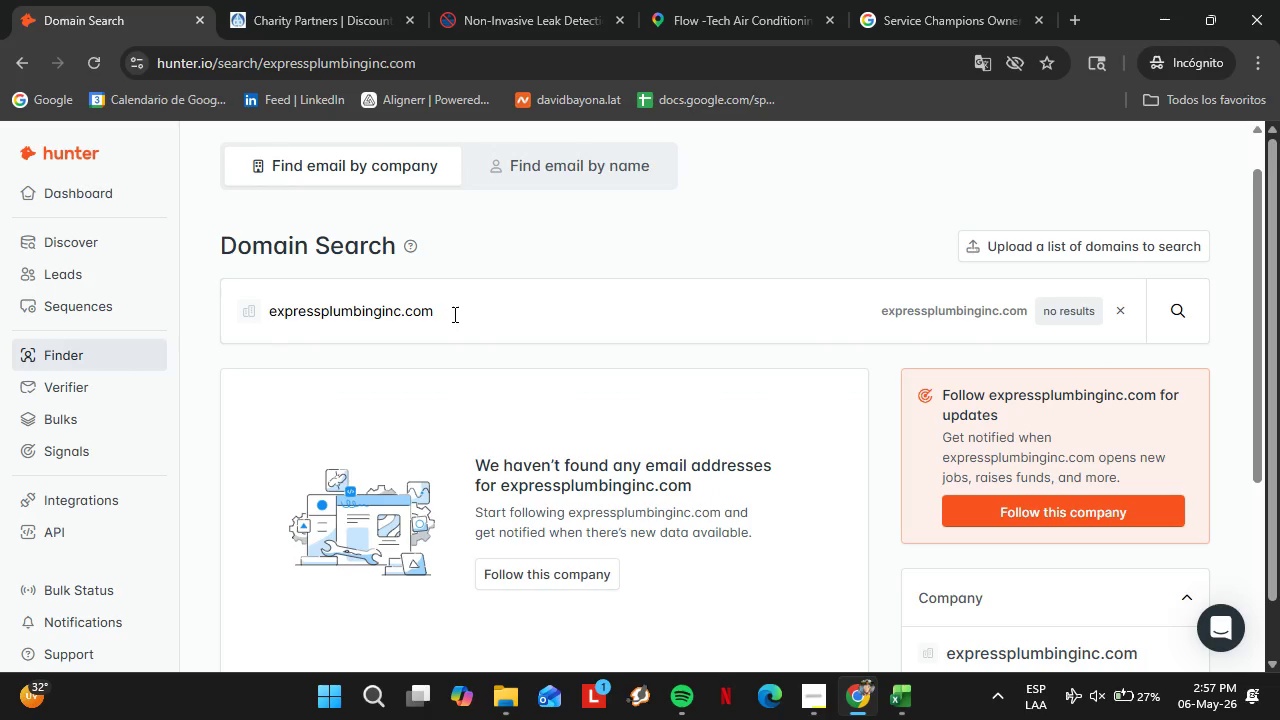 
double_click([453, 309])
 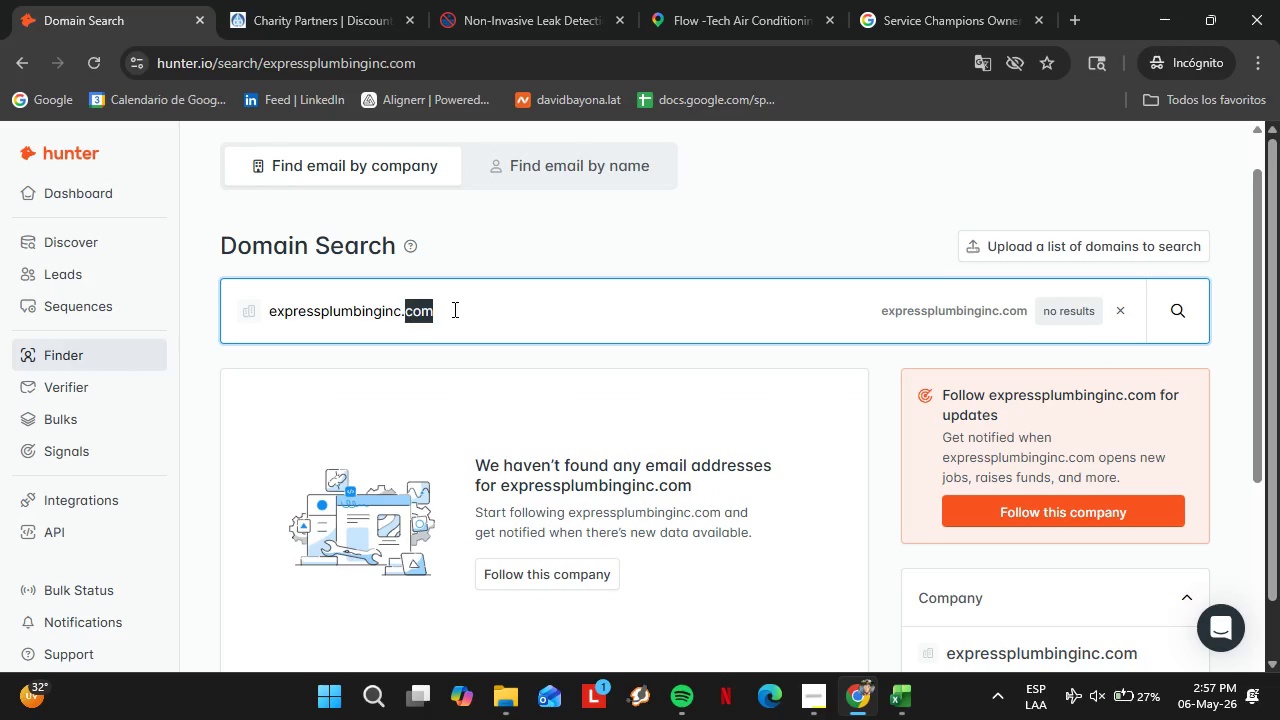 
triple_click([453, 309])
 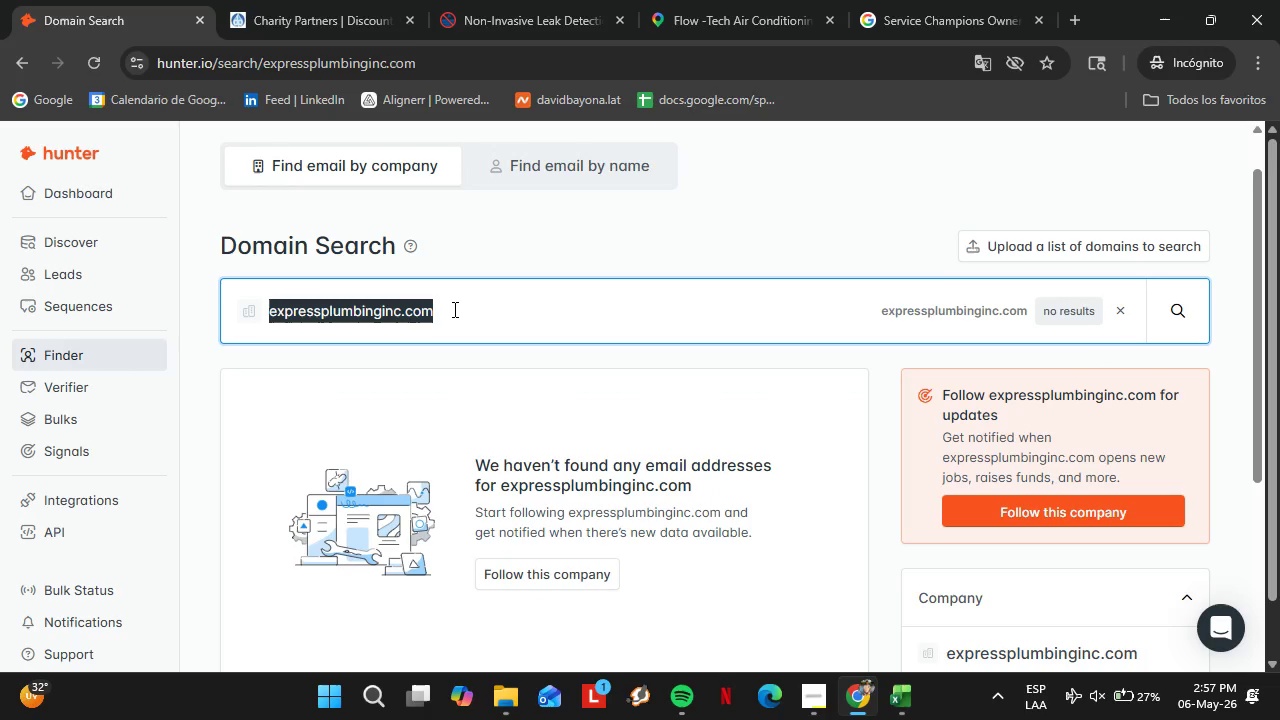 
triple_click([453, 309])
 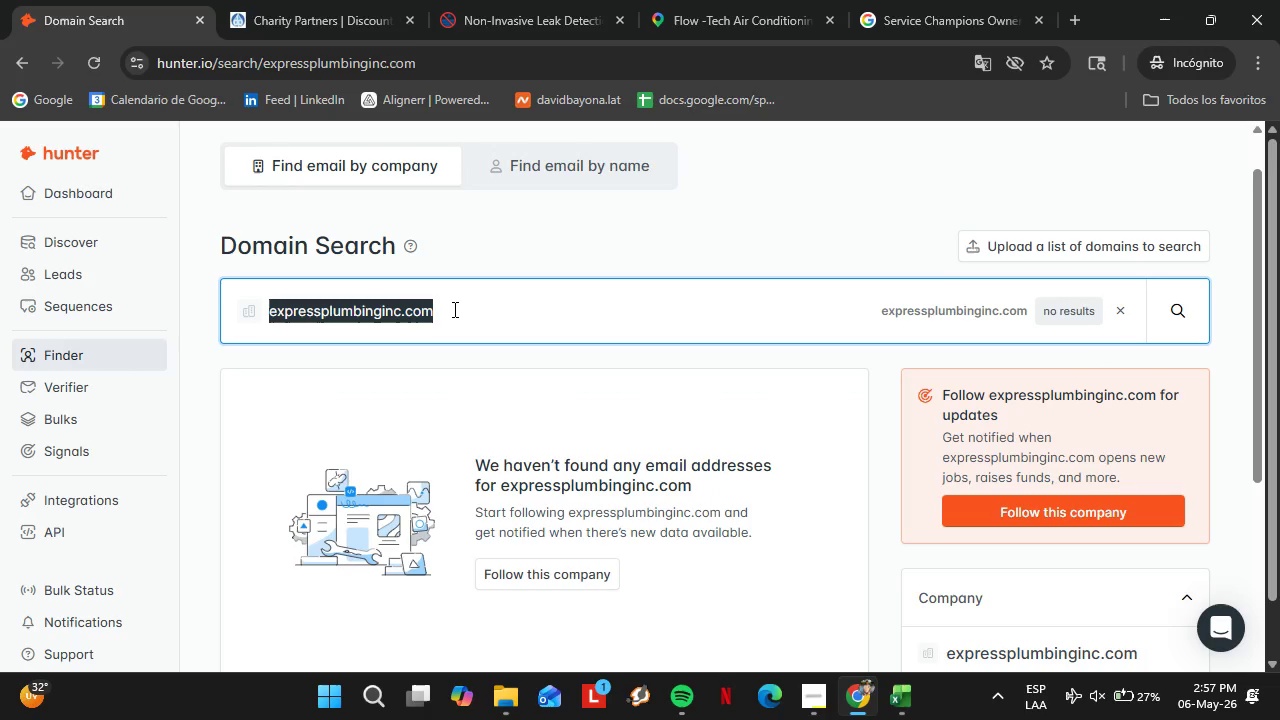 
triple_click([453, 309])
 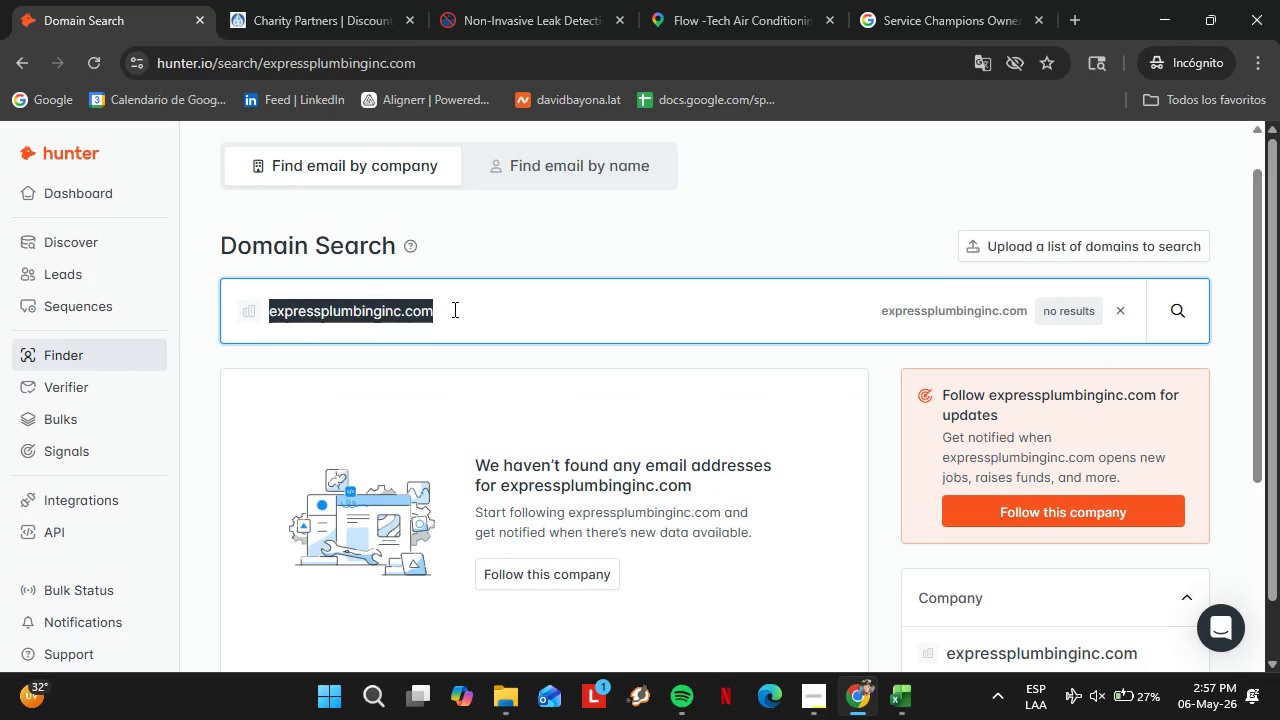 
type(fastplumbing)
 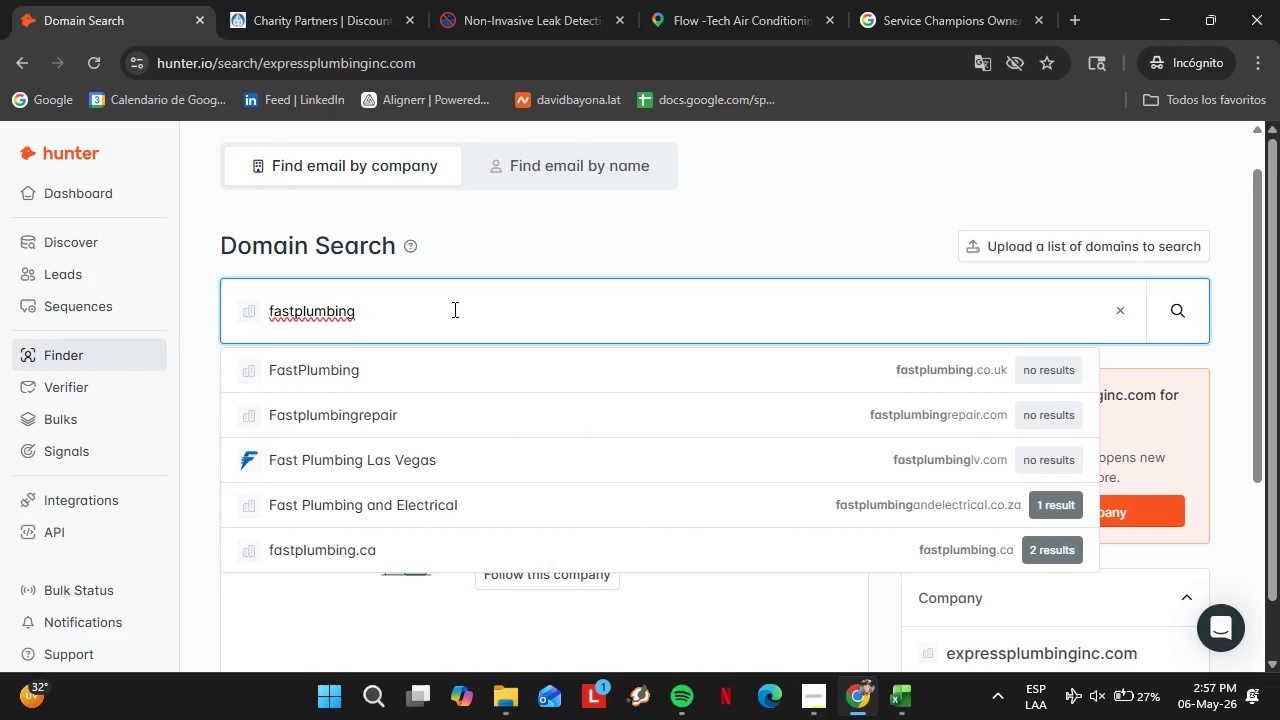 
type(.cmo)
 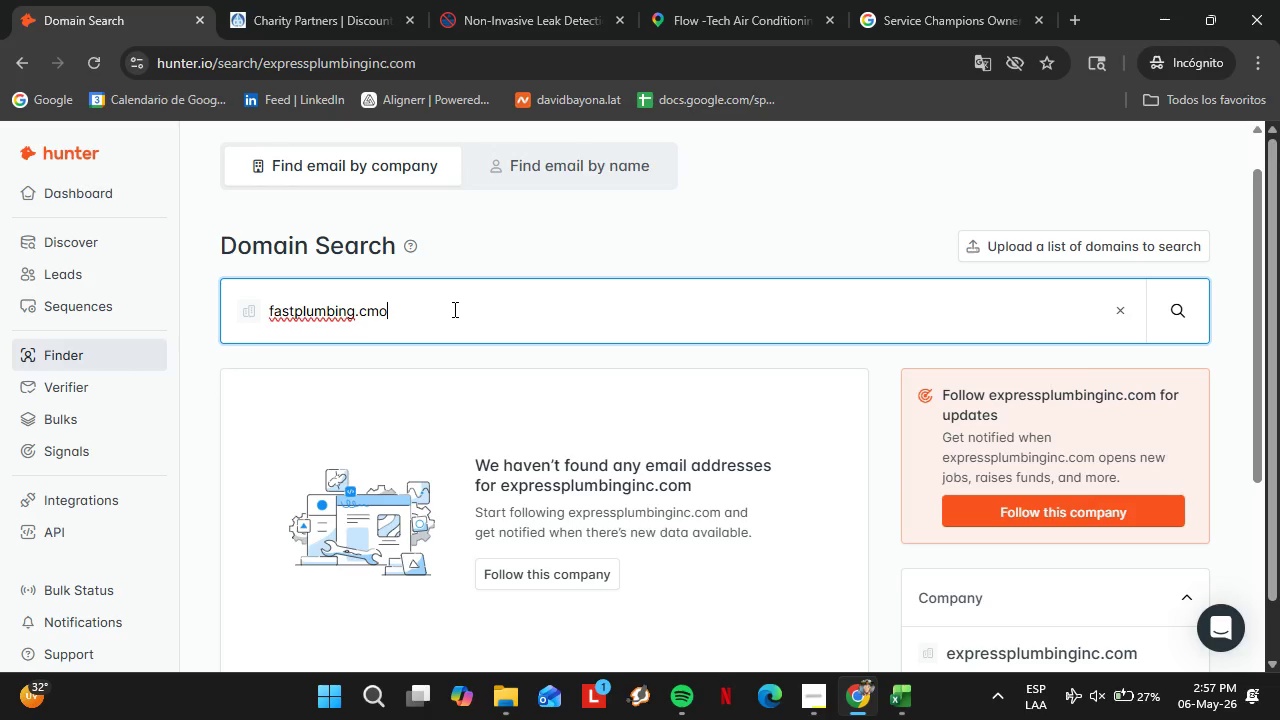 
key(Enter)
 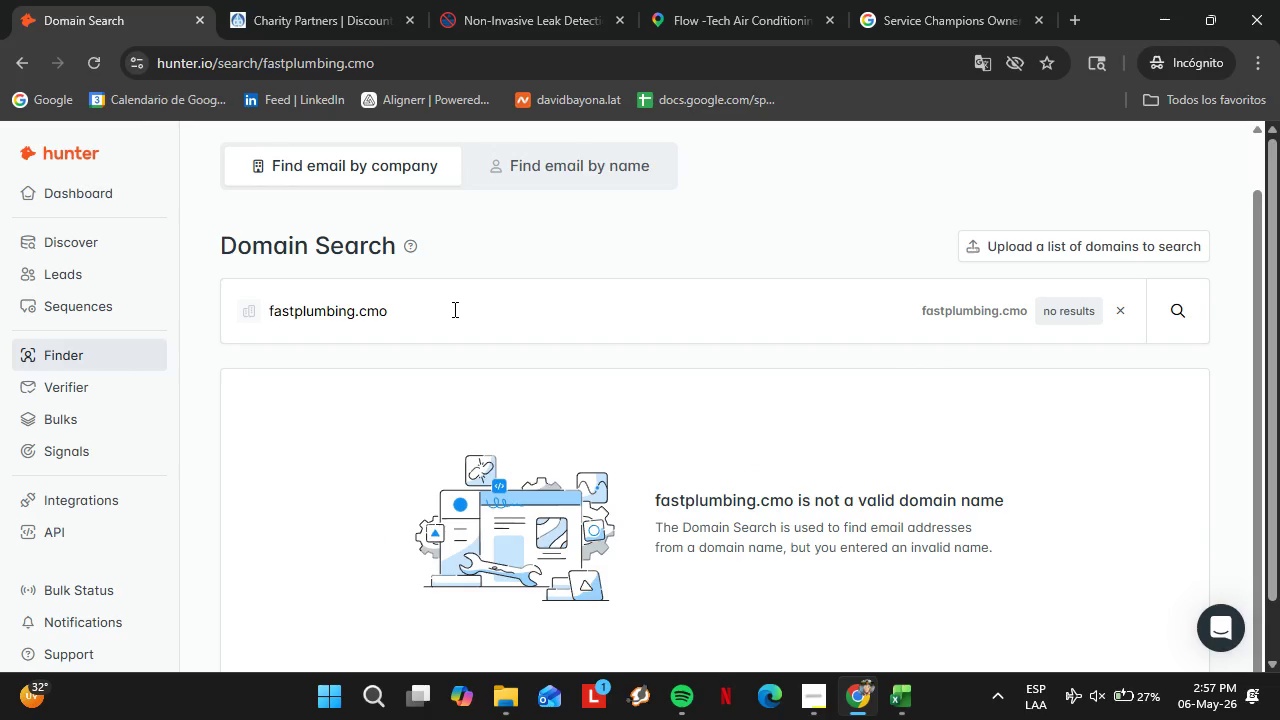 
wait(8.09)
 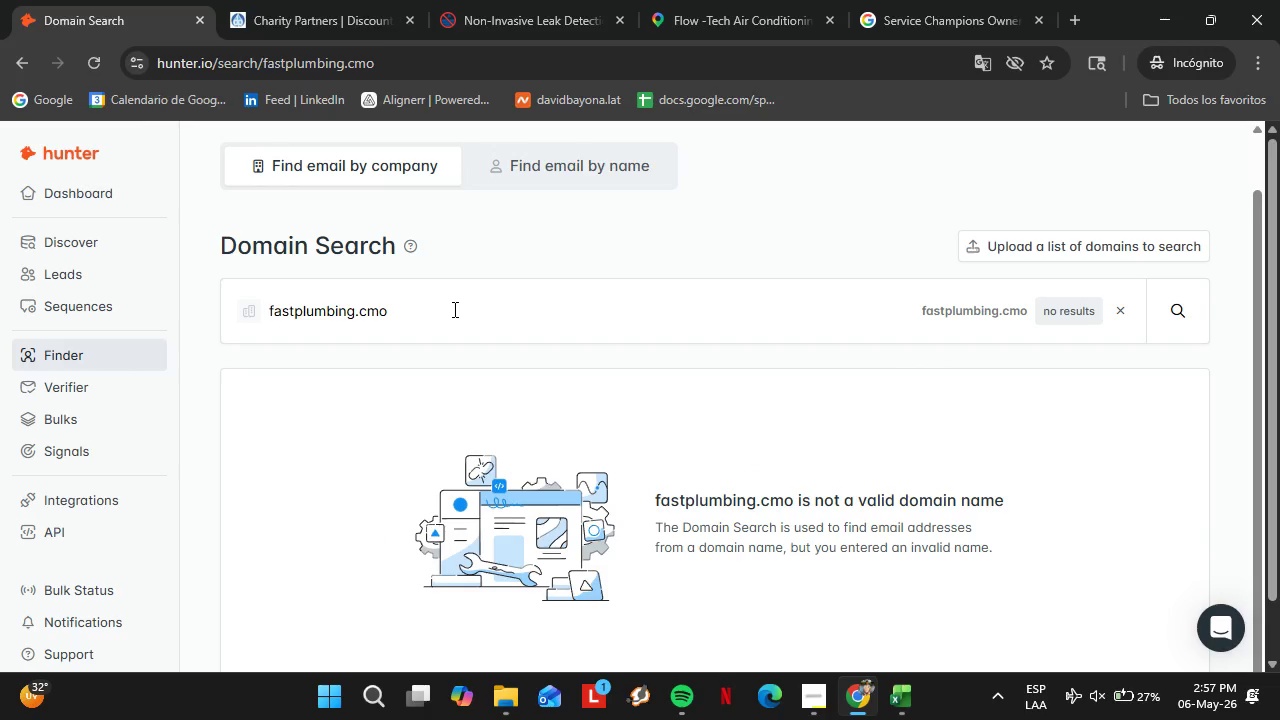 
double_click([453, 309])
 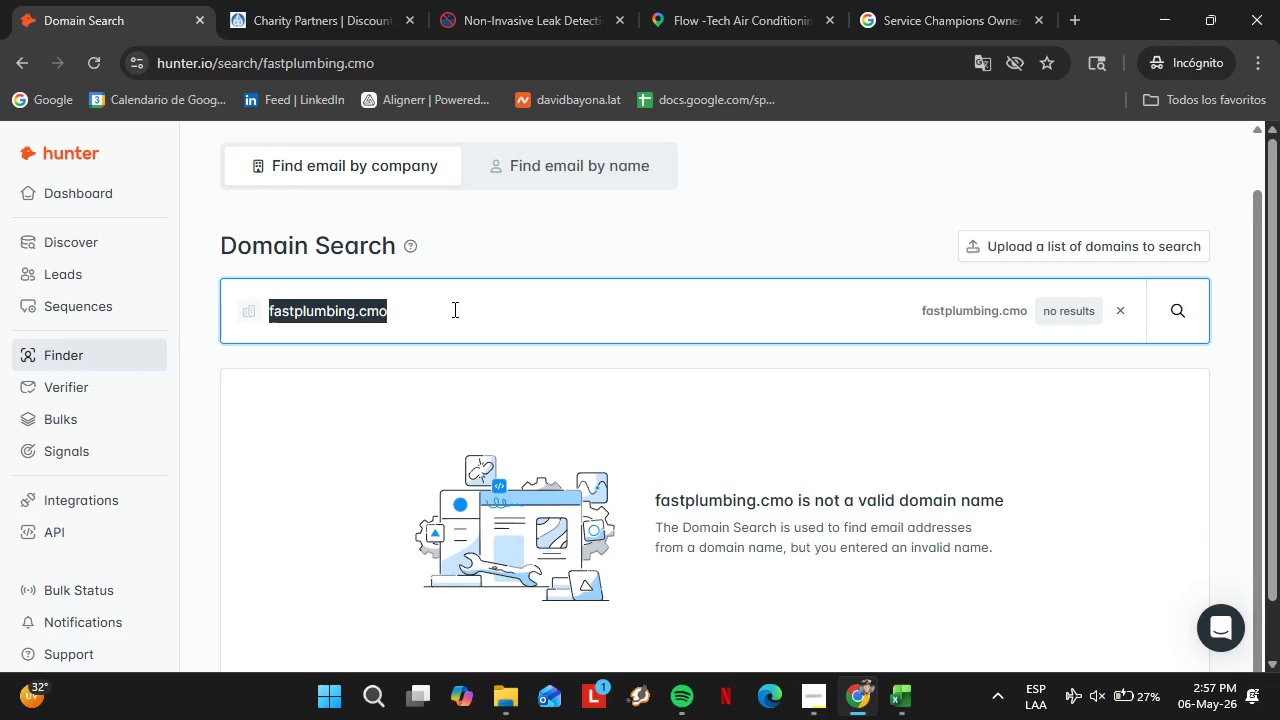 
triple_click([453, 309])
 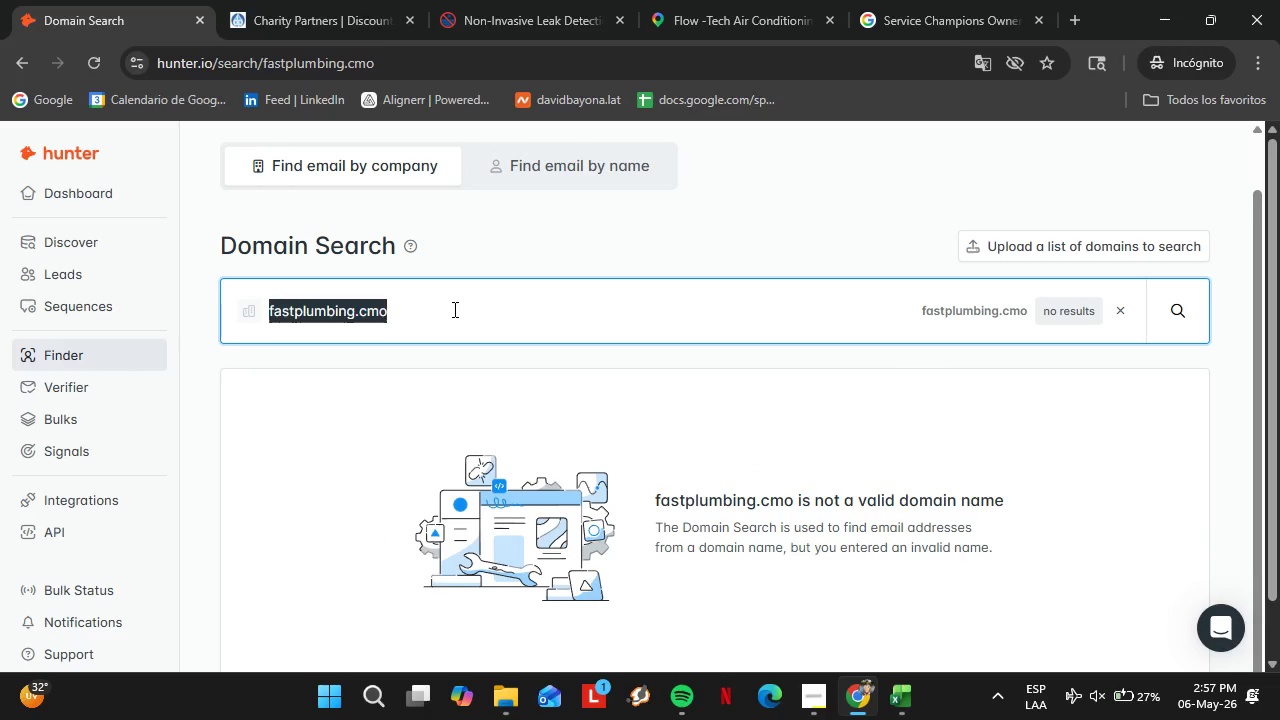 
left_click([453, 309])
 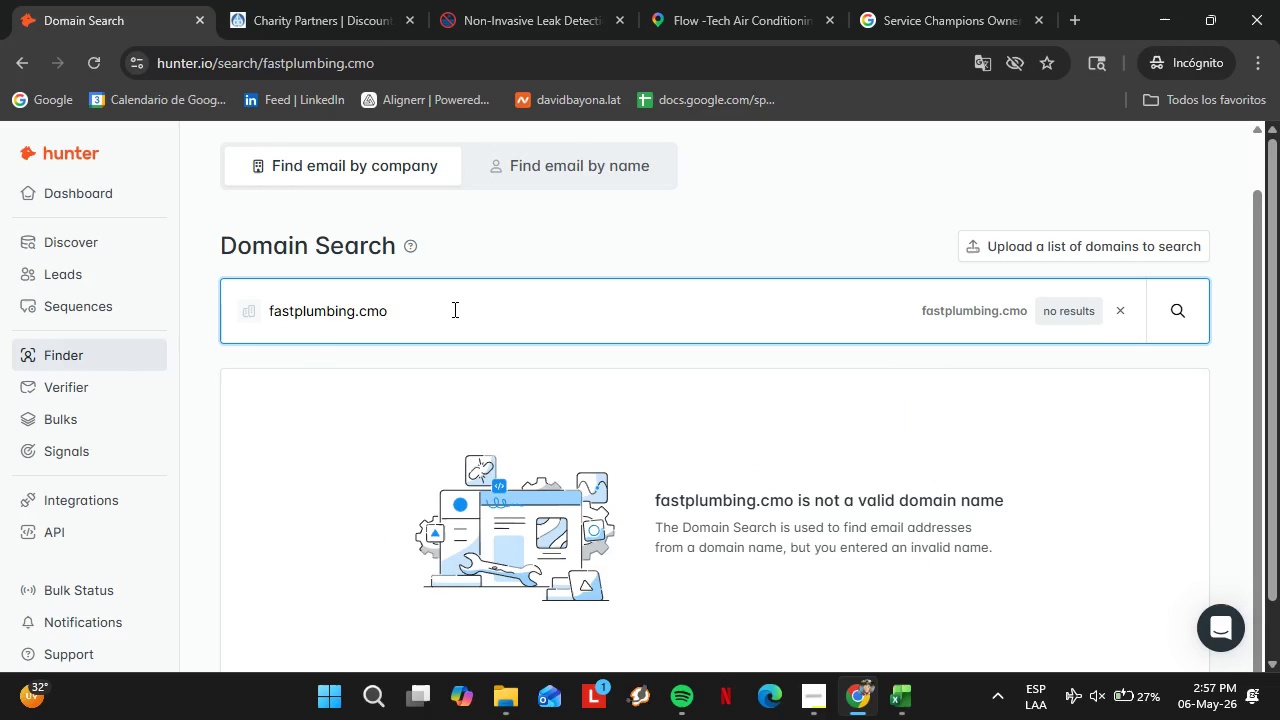 
key(Backspace)
key(Backspace)
type(om)
 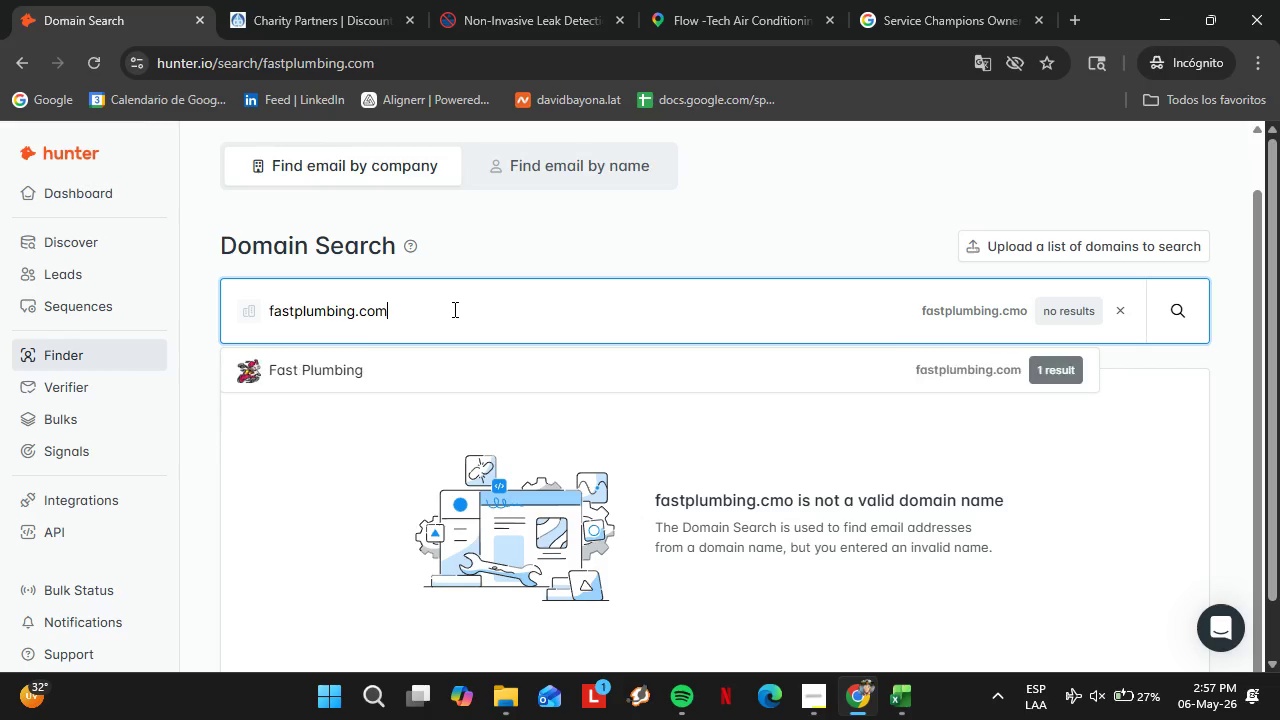 
key(Enter)
 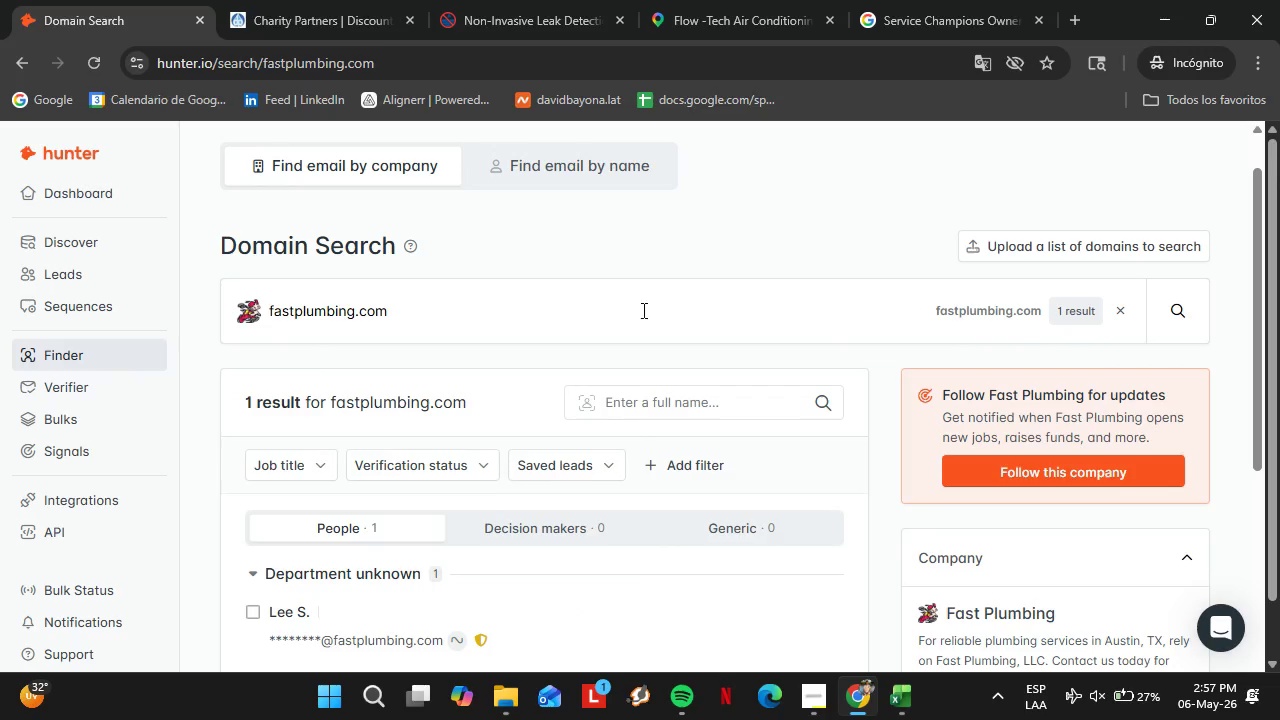 
left_click([419, 378])
 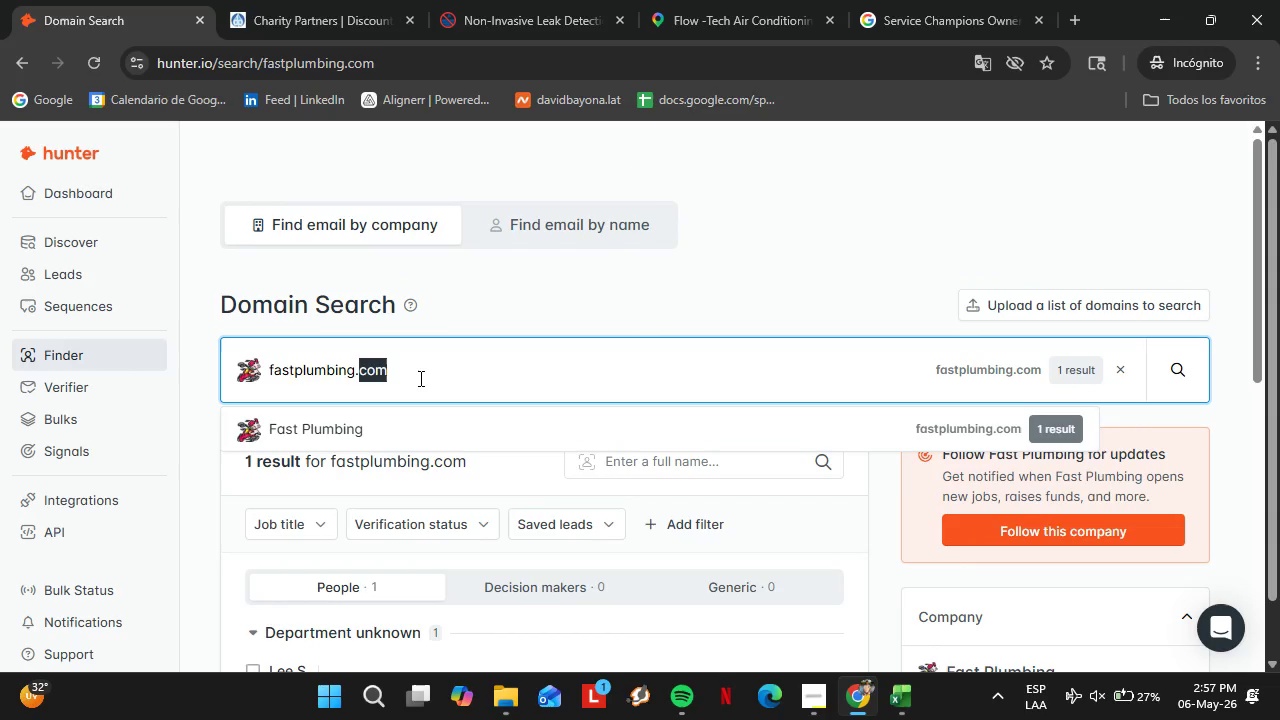 
double_click([419, 378])
 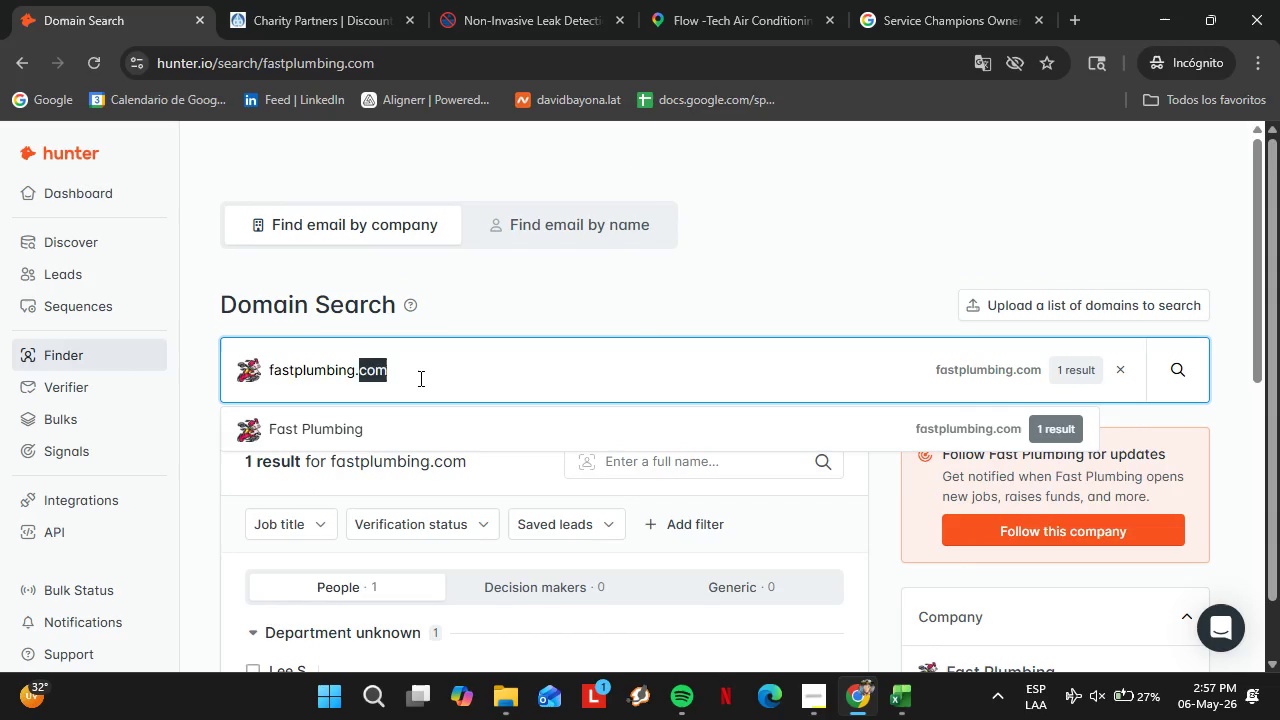 
triple_click([419, 378])
 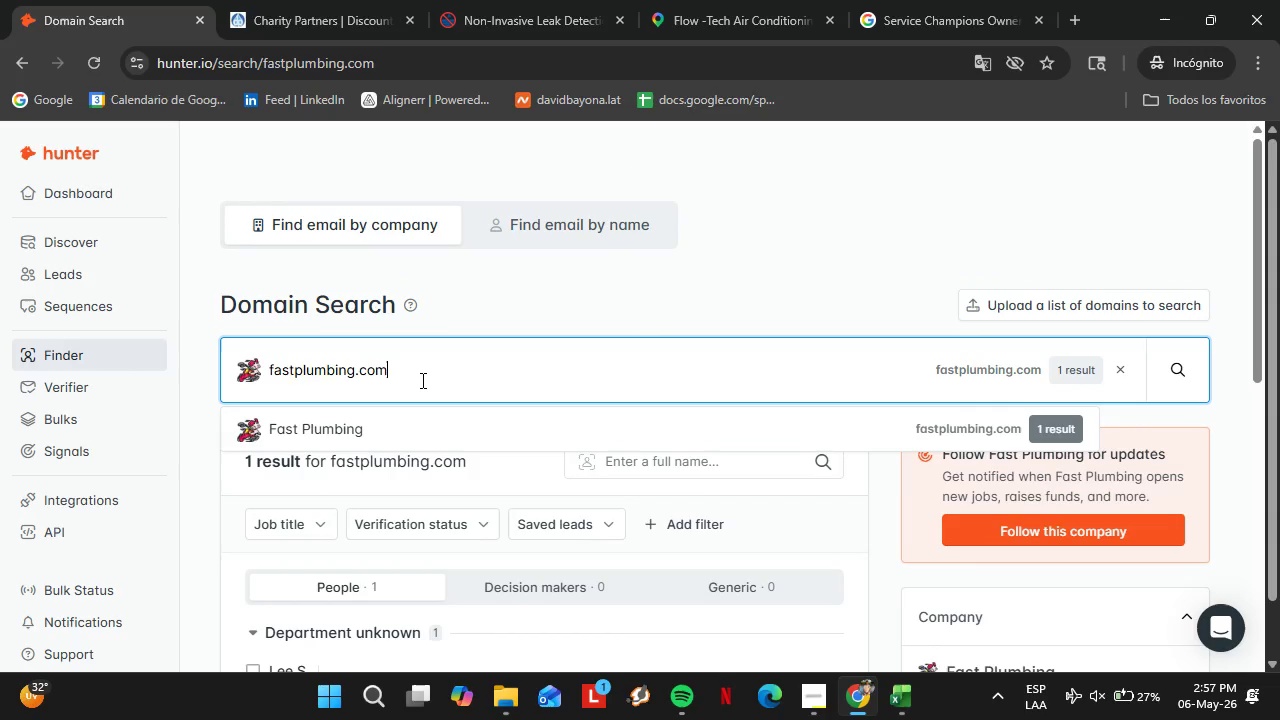 
scroll: coordinate [768, 330], scroll_direction: up, amount: 1.0
 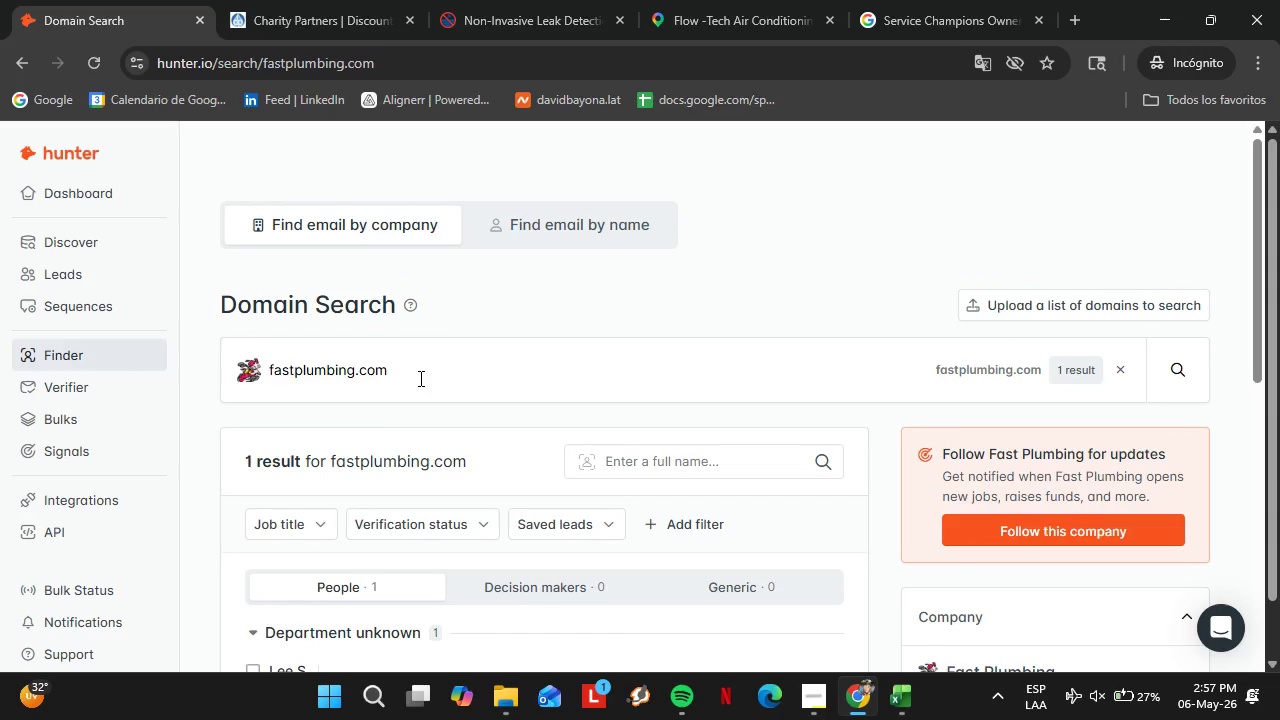 
double_click([413, 372])
 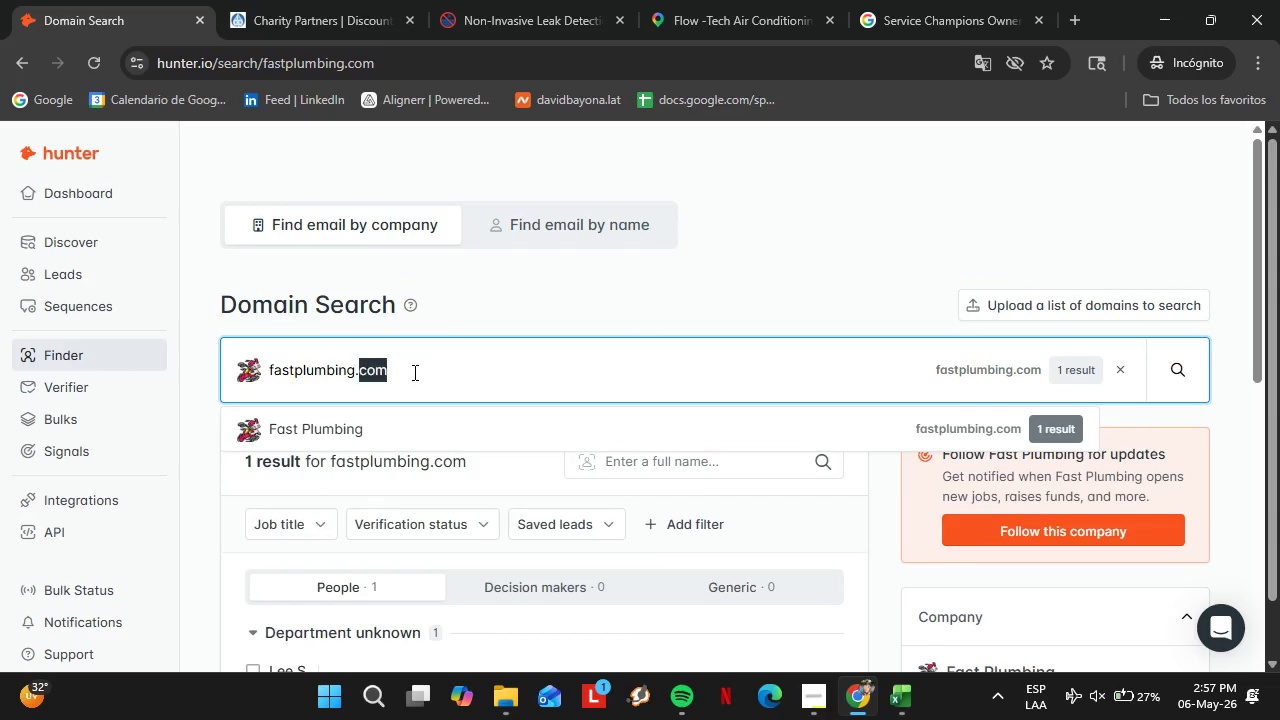 
triple_click([413, 372])
 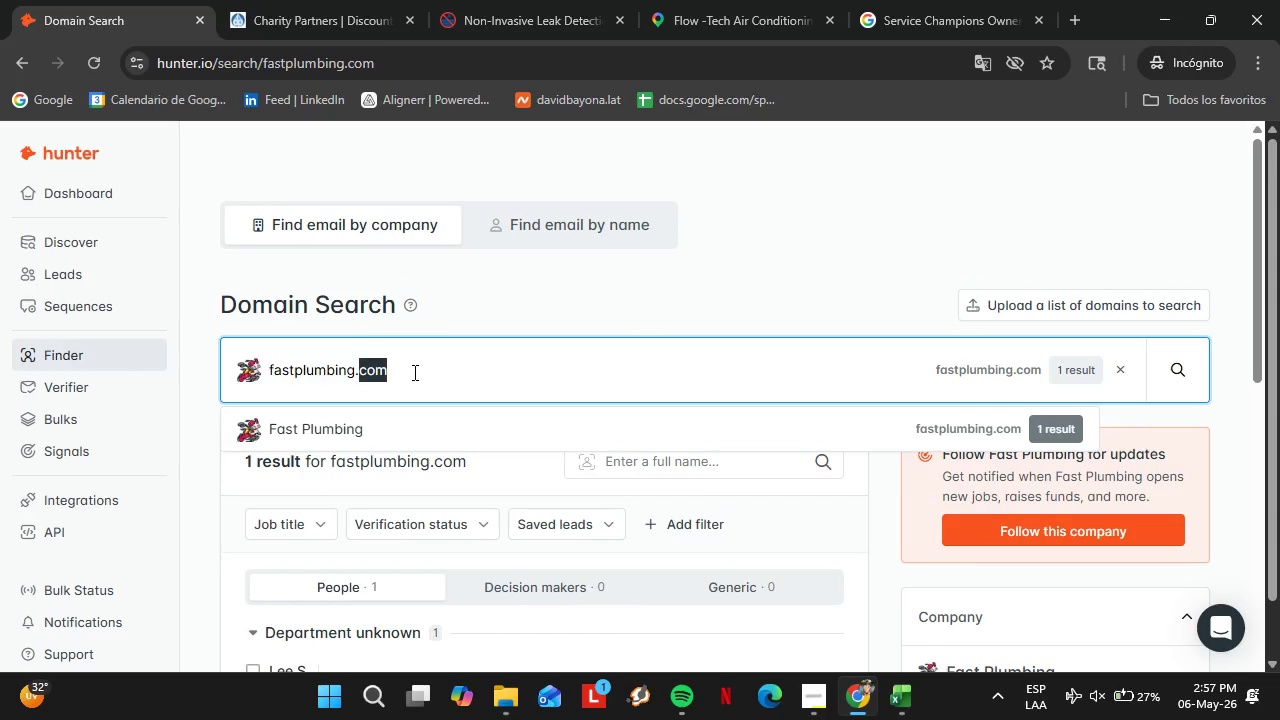 
triple_click([413, 372])
 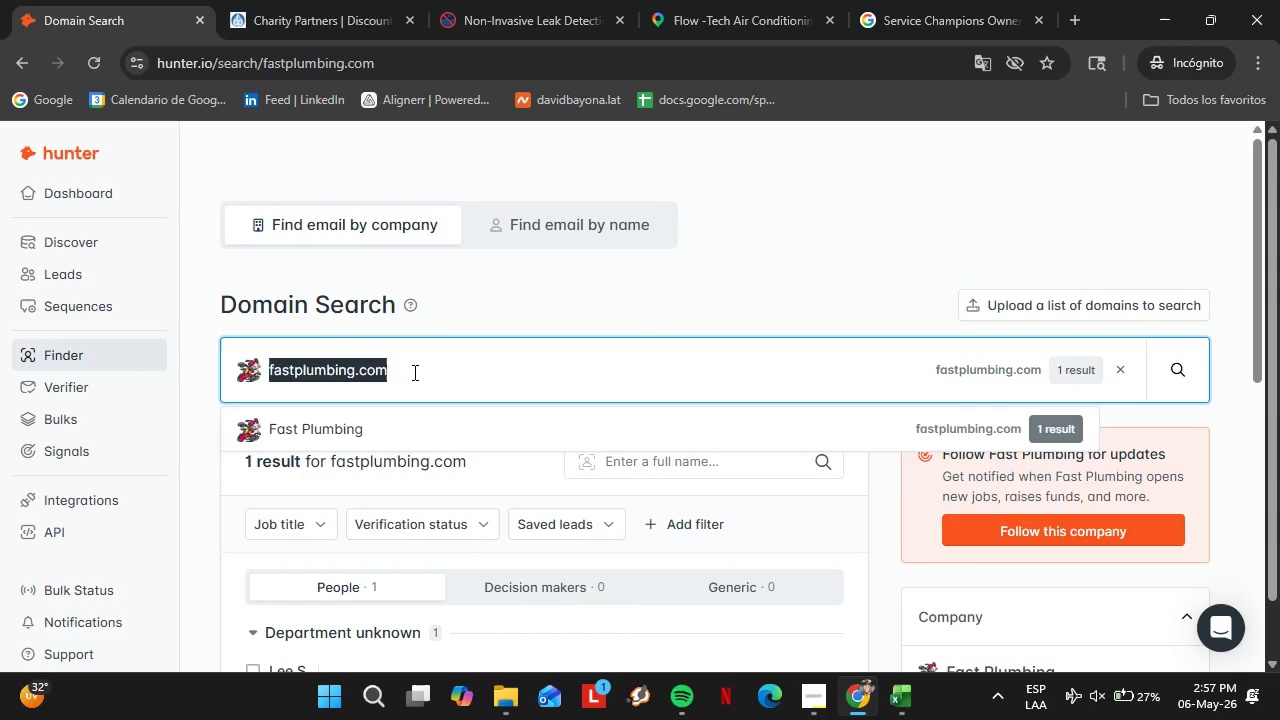 
triple_click([413, 372])
 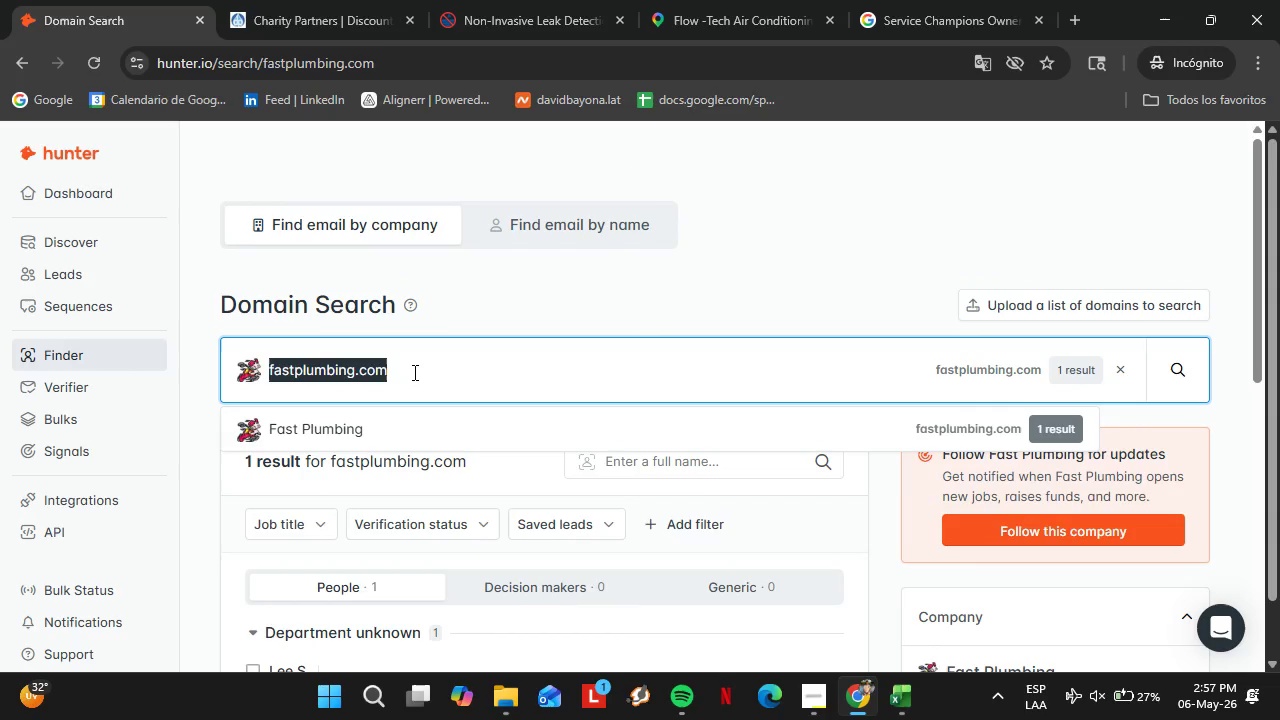 
triple_click([413, 372])
 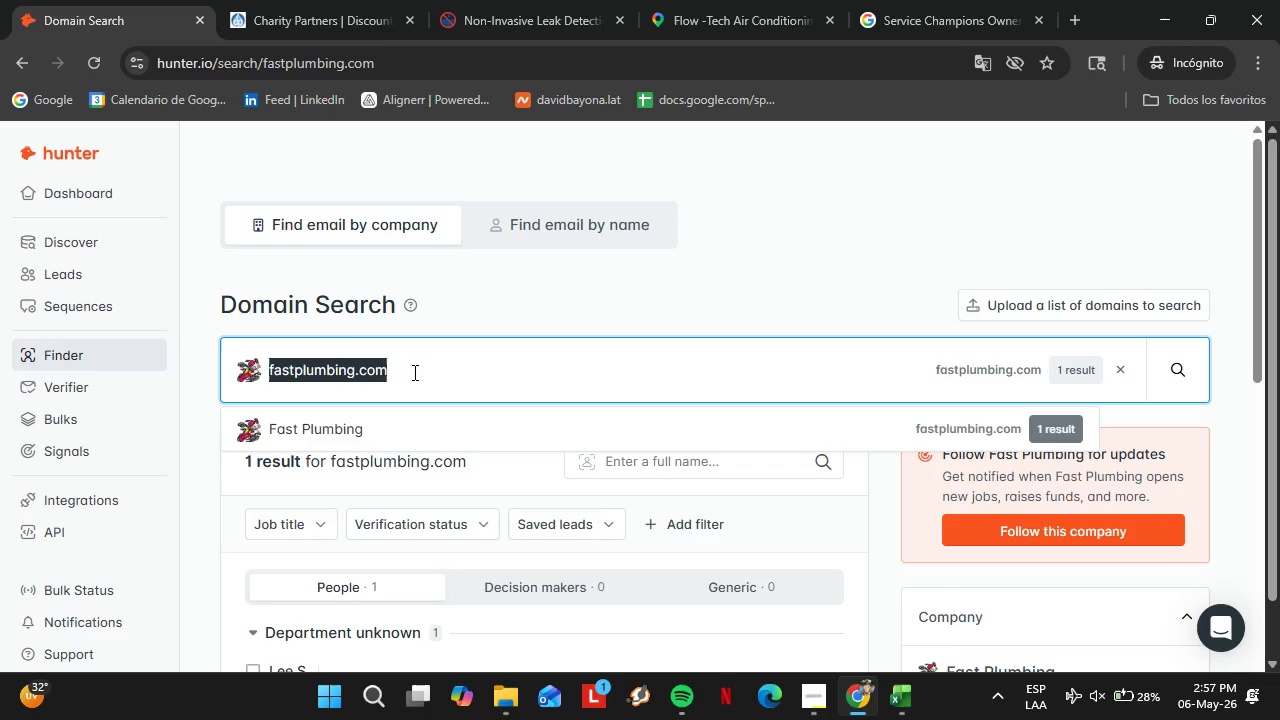 
wait(6.8)
 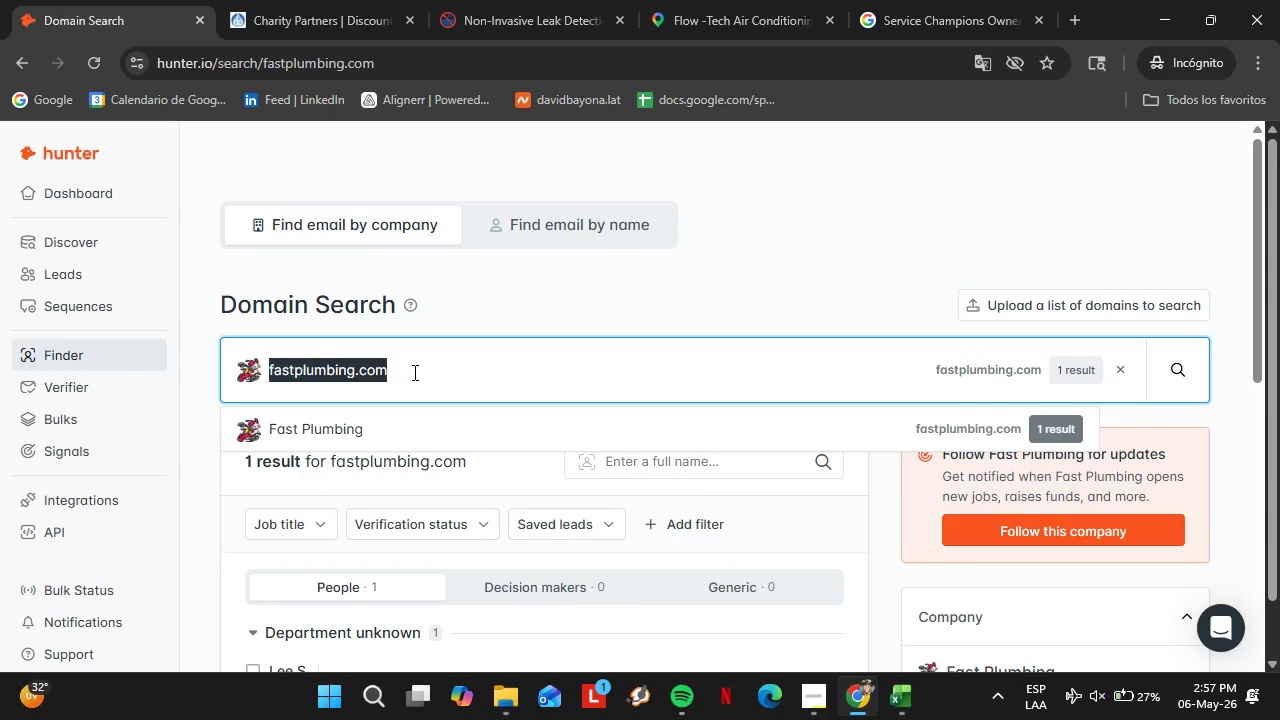 
type(goldenstateo)
key(Backspace)
type(plumbing)
 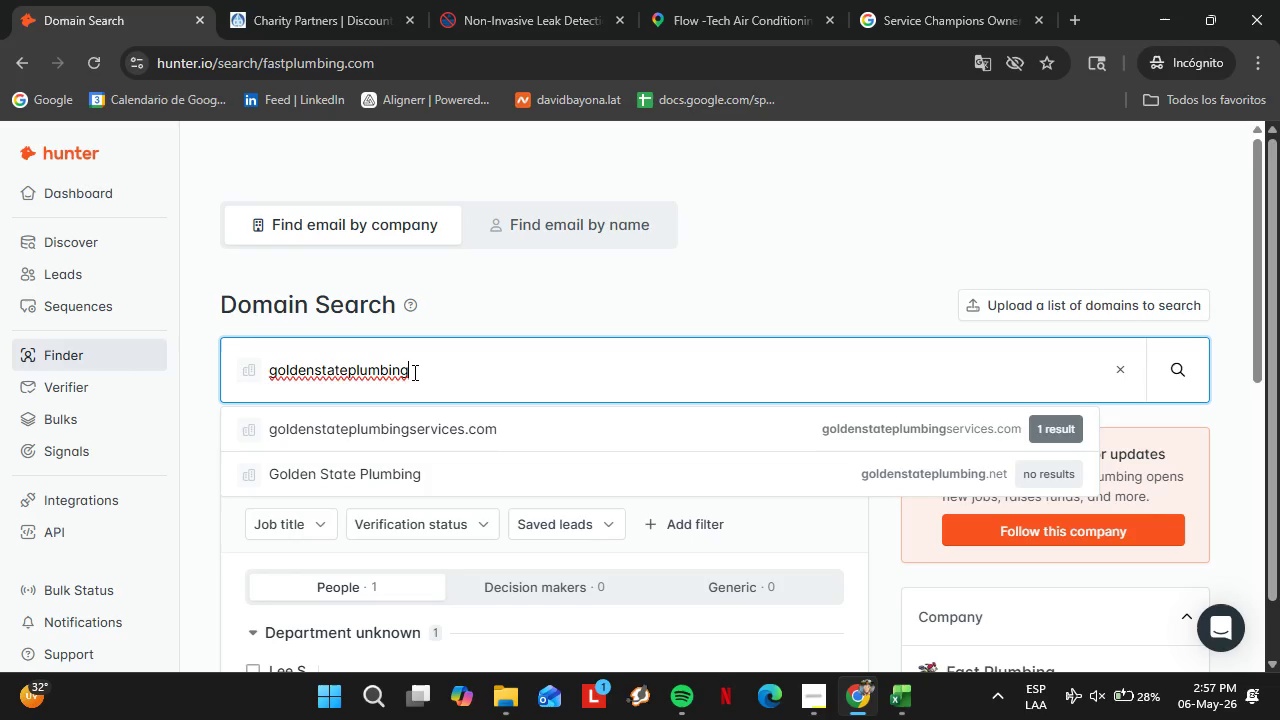 
key(ArrowDown)
 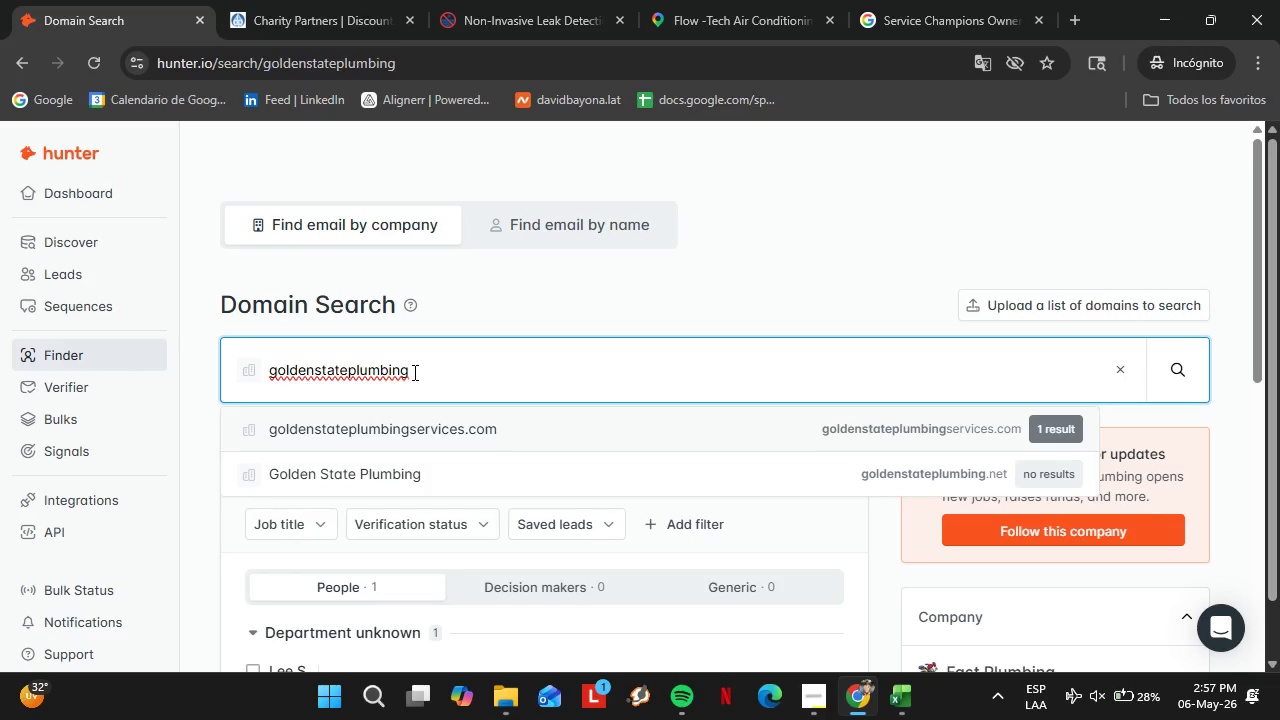 
key(Enter)
 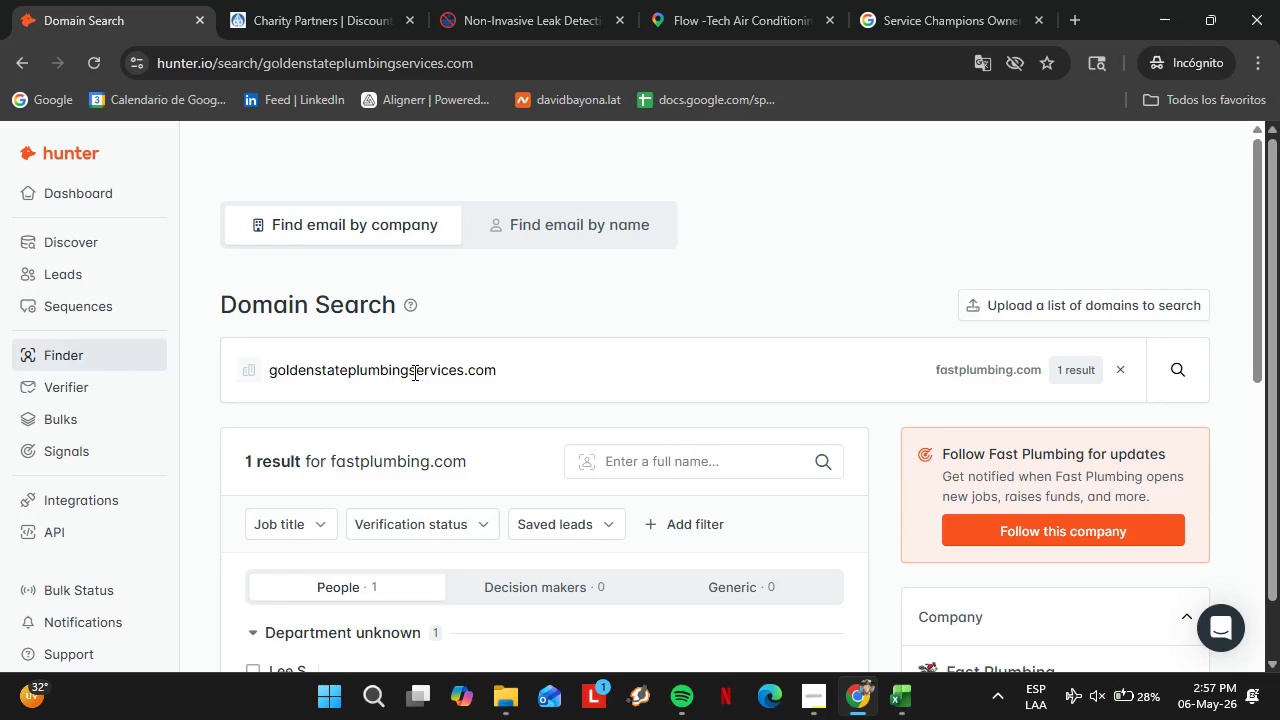 
scroll: coordinate [578, 382], scroll_direction: down, amount: 2.0
 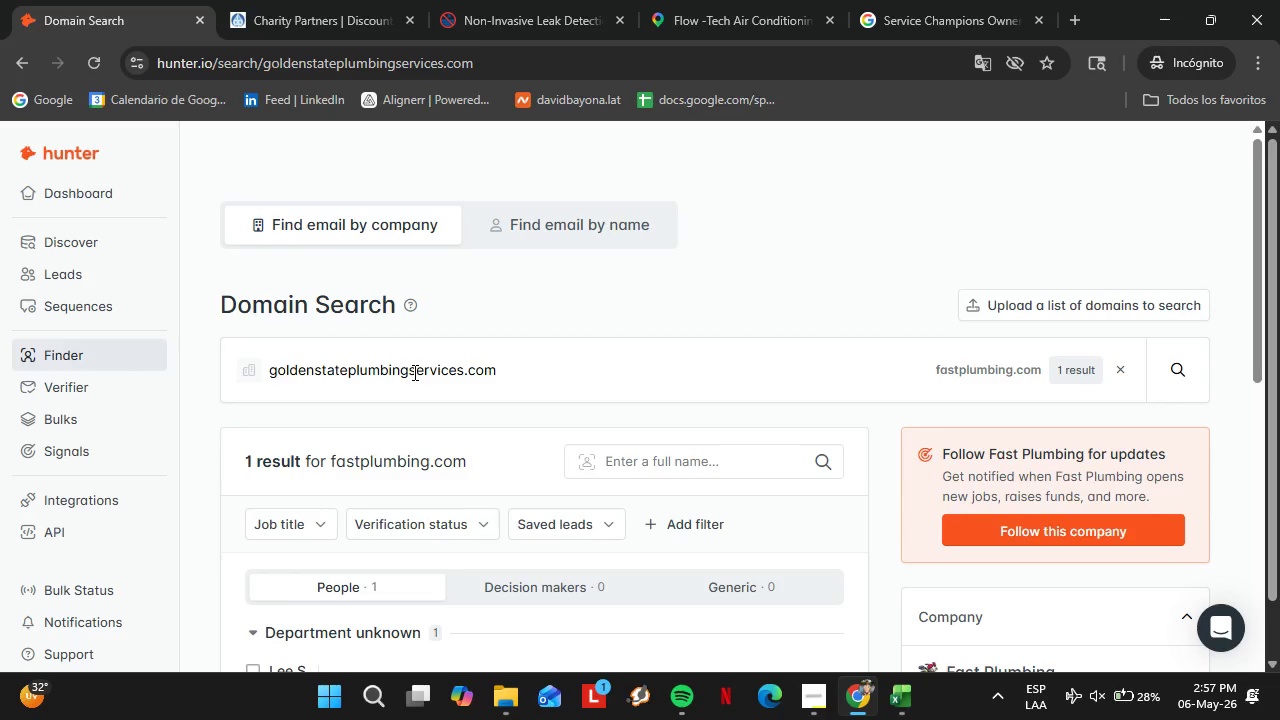 
left_click([460, 372])
 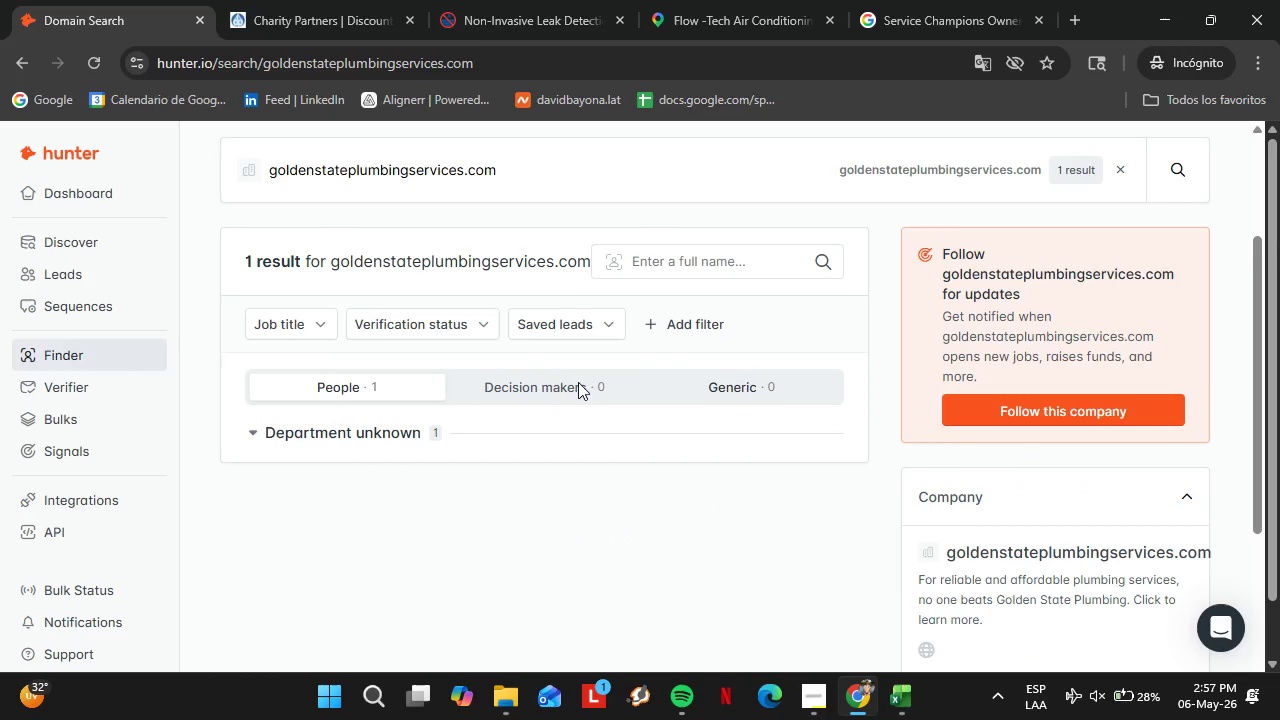 
key(Backspace)
 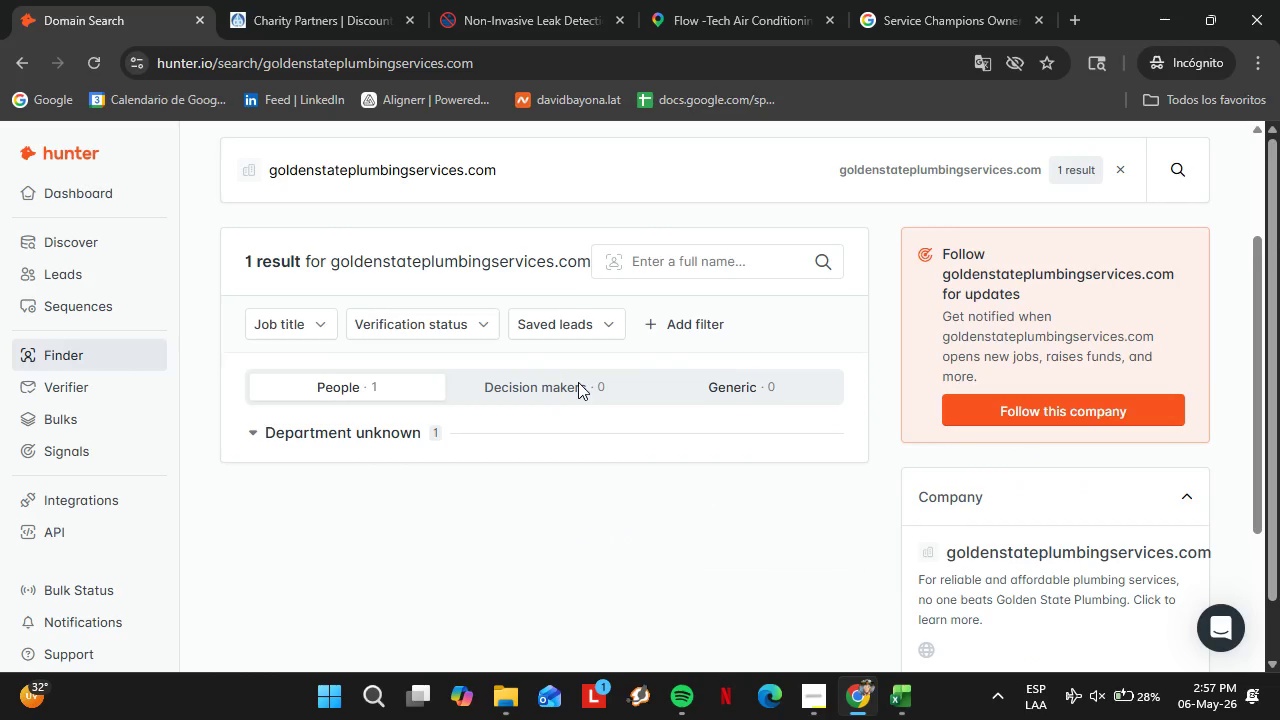 
key(Backspace)
 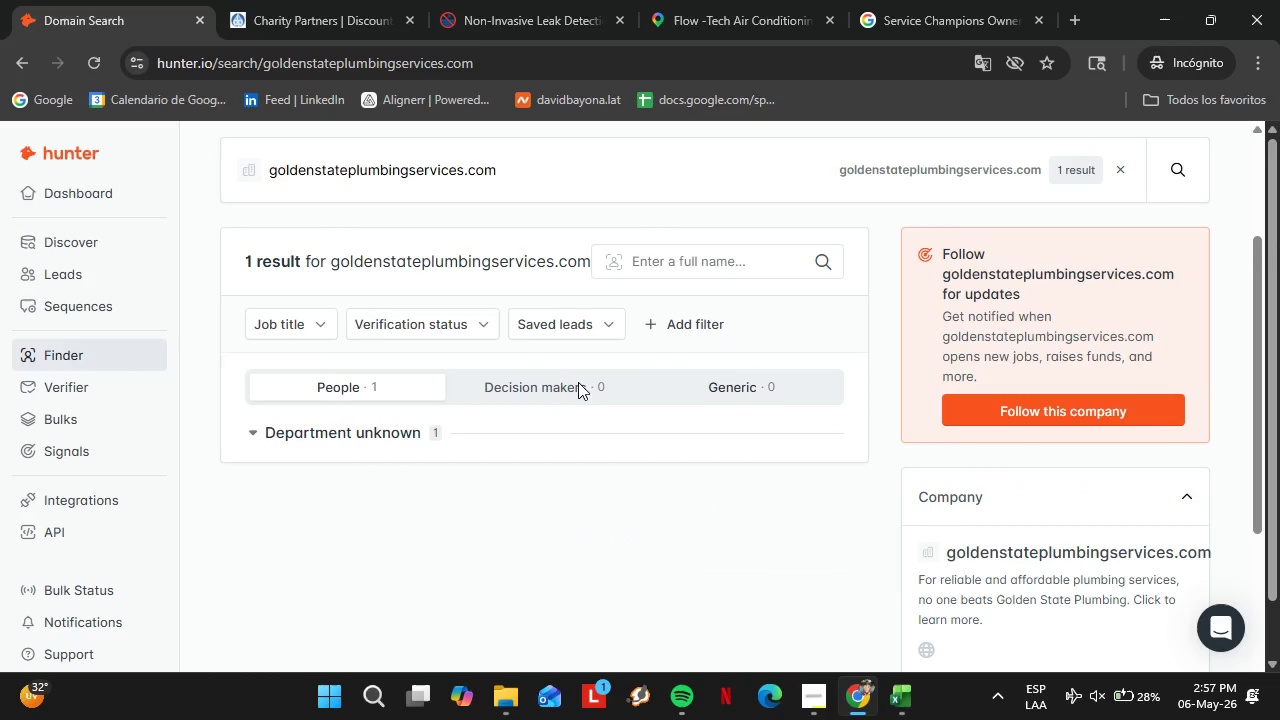 
key(Backspace)
 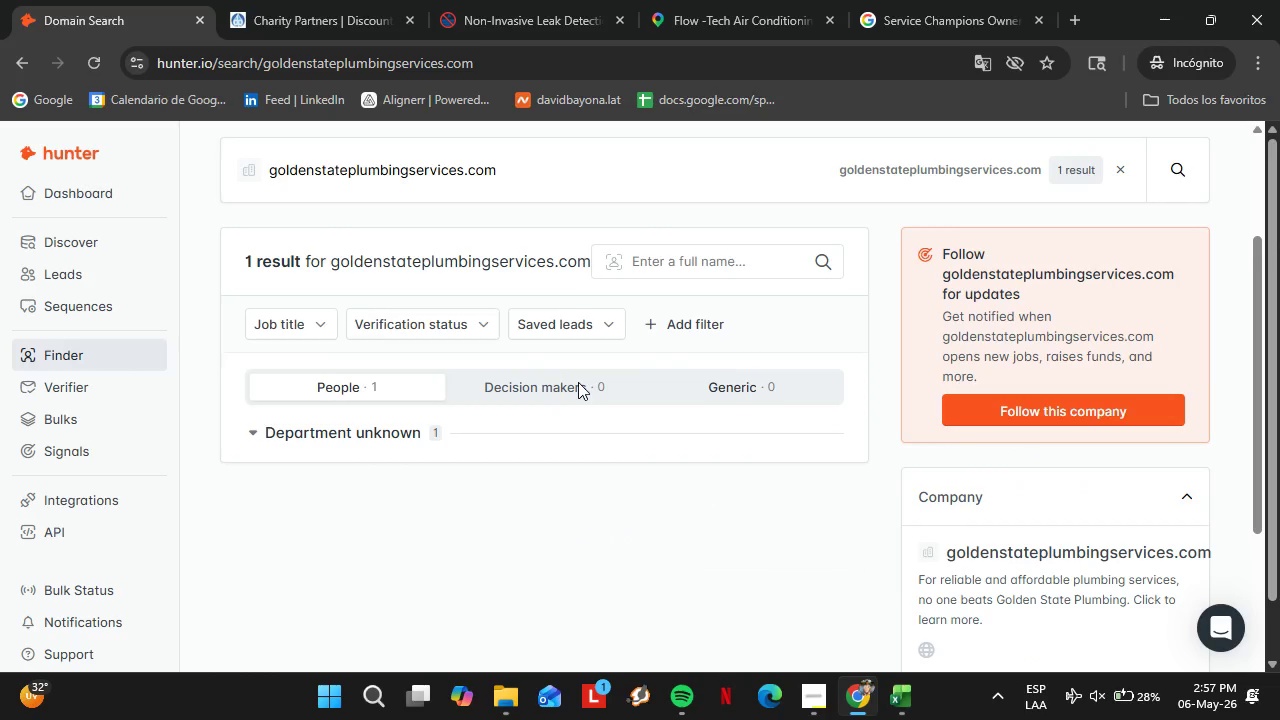 
key(Backspace)
 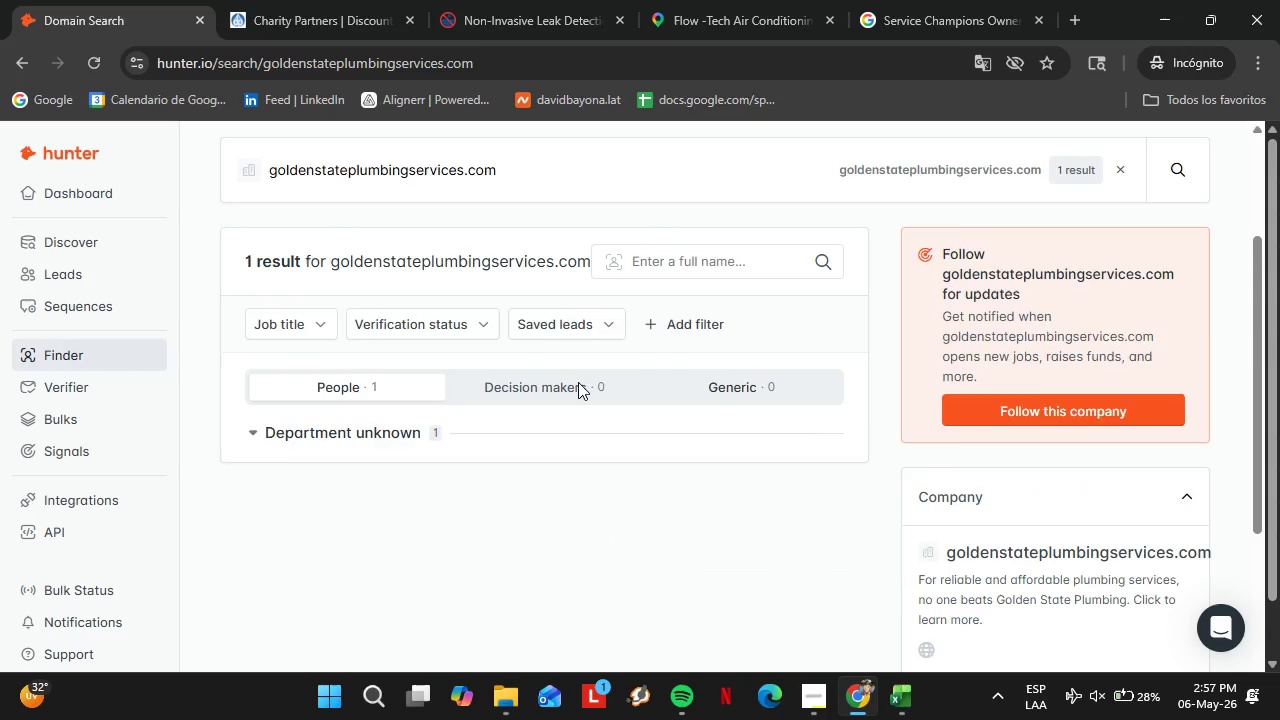 
key(Backspace)
 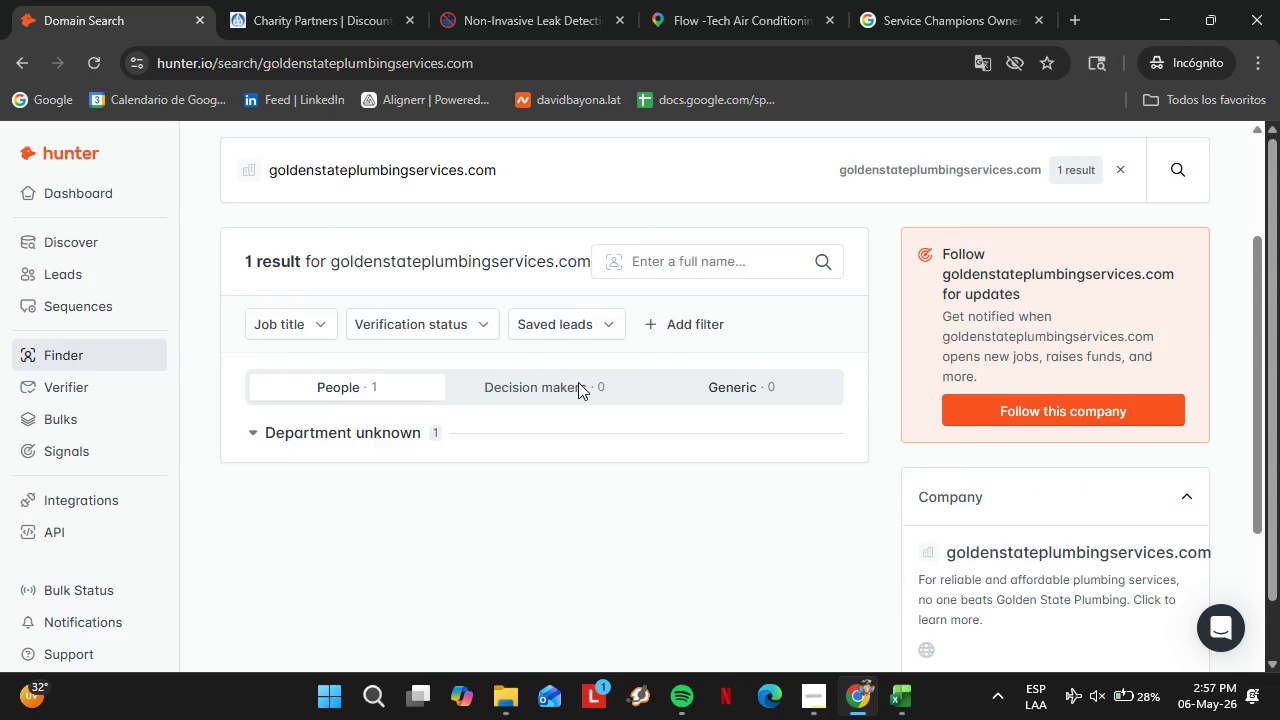 
key(Backspace)
 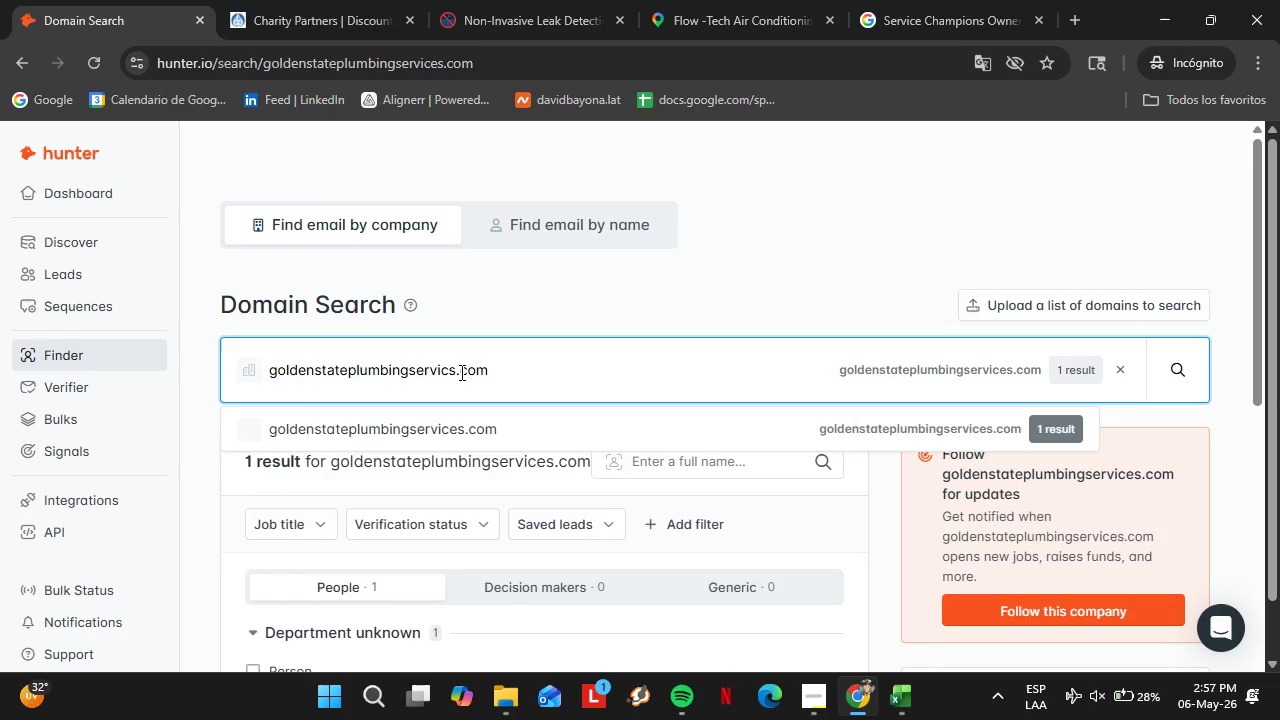 
key(Backspace)
 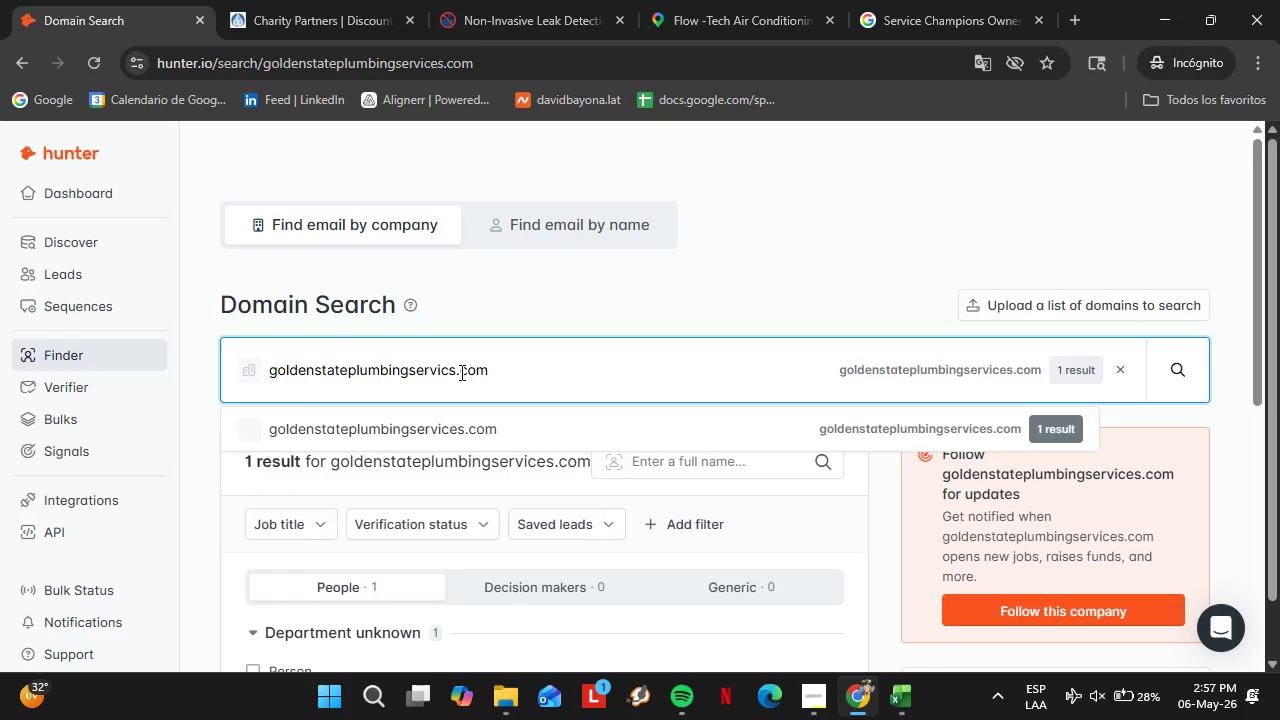 
scroll: coordinate [749, 463], scroll_direction: up, amount: 2.0
 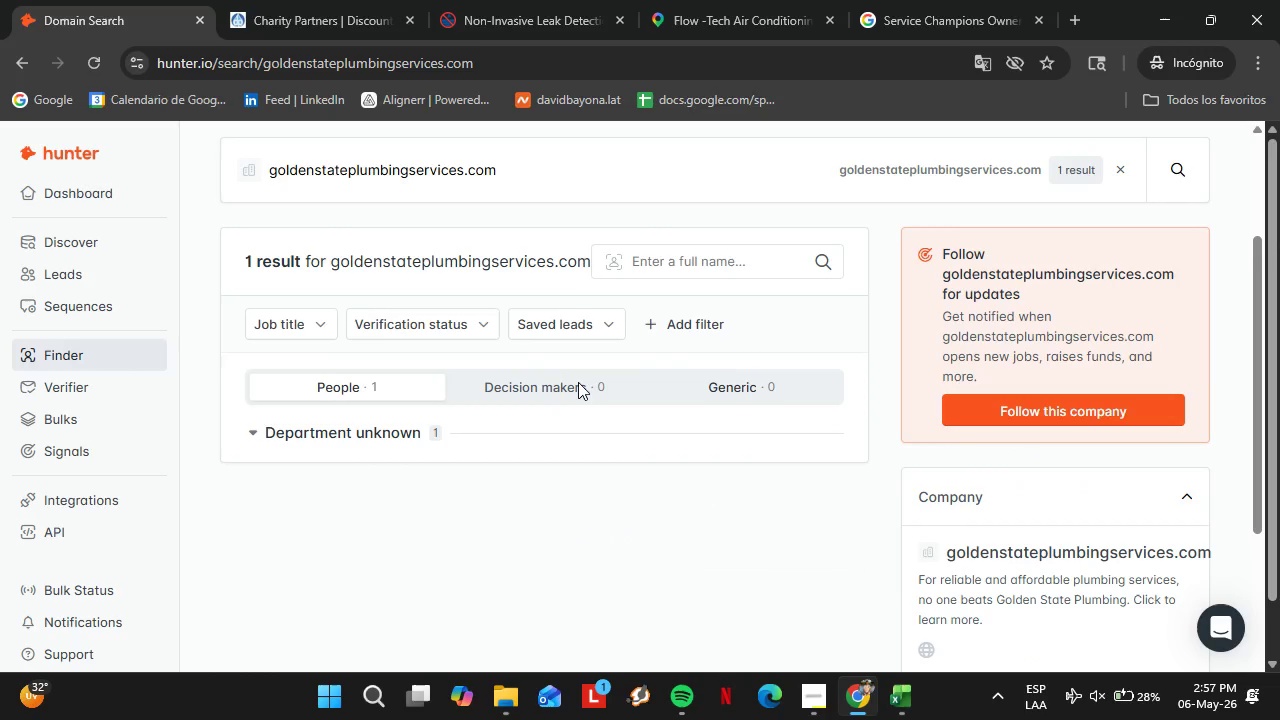 
key(Backspace)
 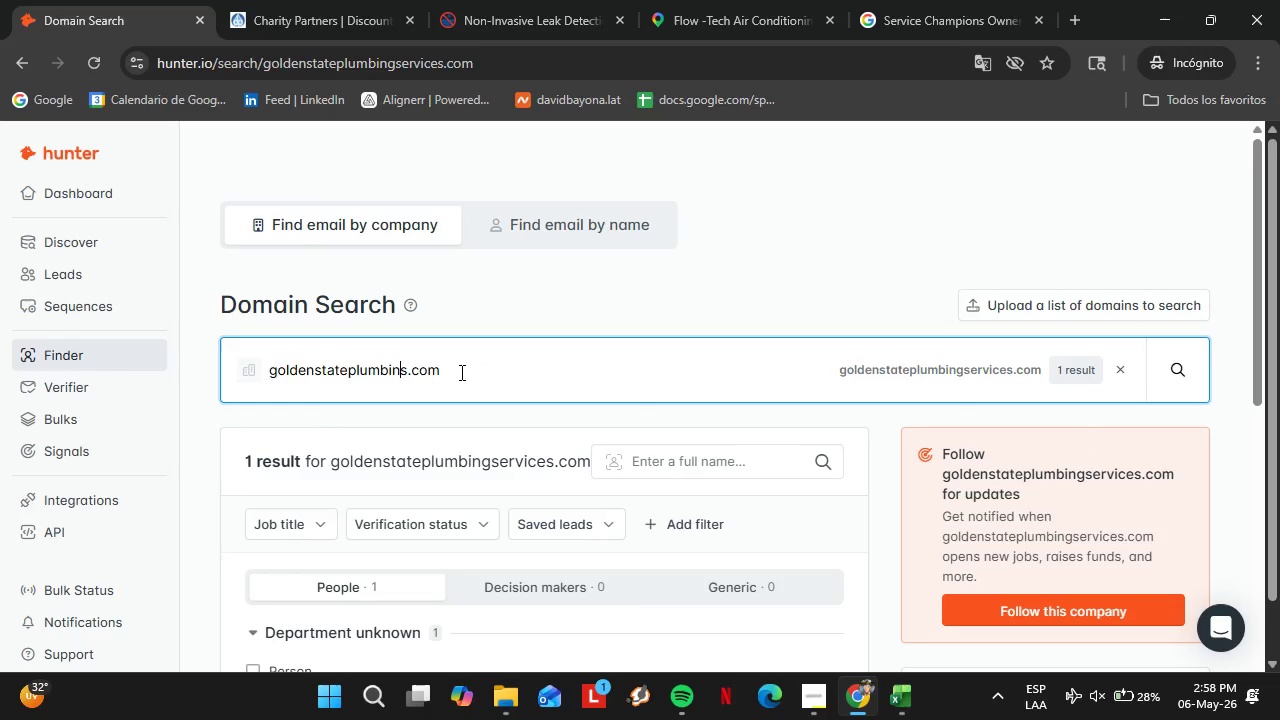 
key(G)
 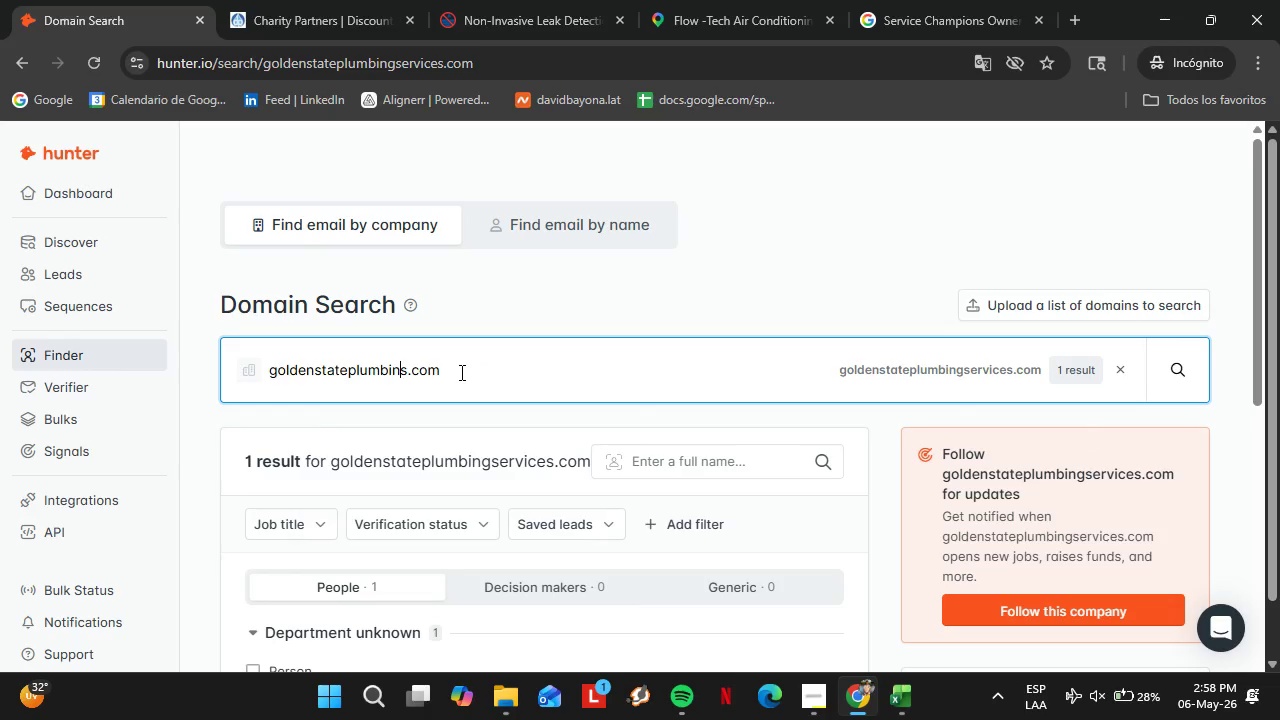 
key(Enter)
 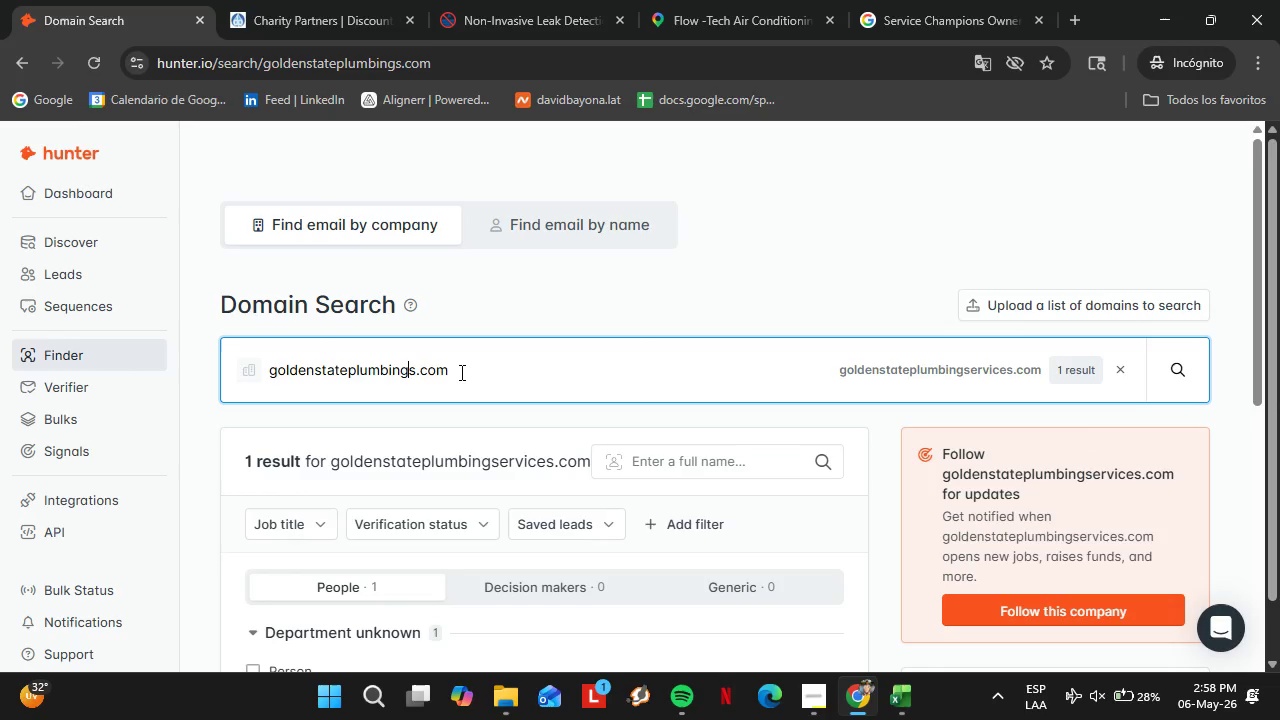 
double_click([460, 372])
 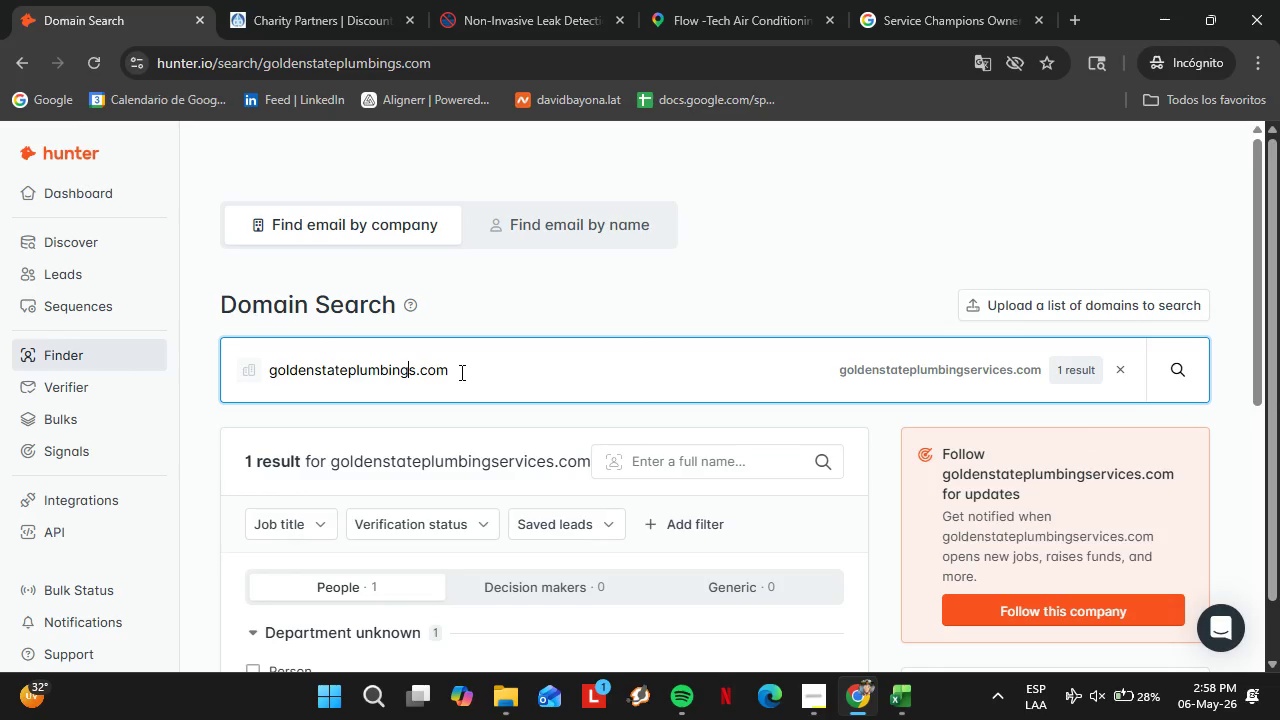 
triple_click([460, 372])
 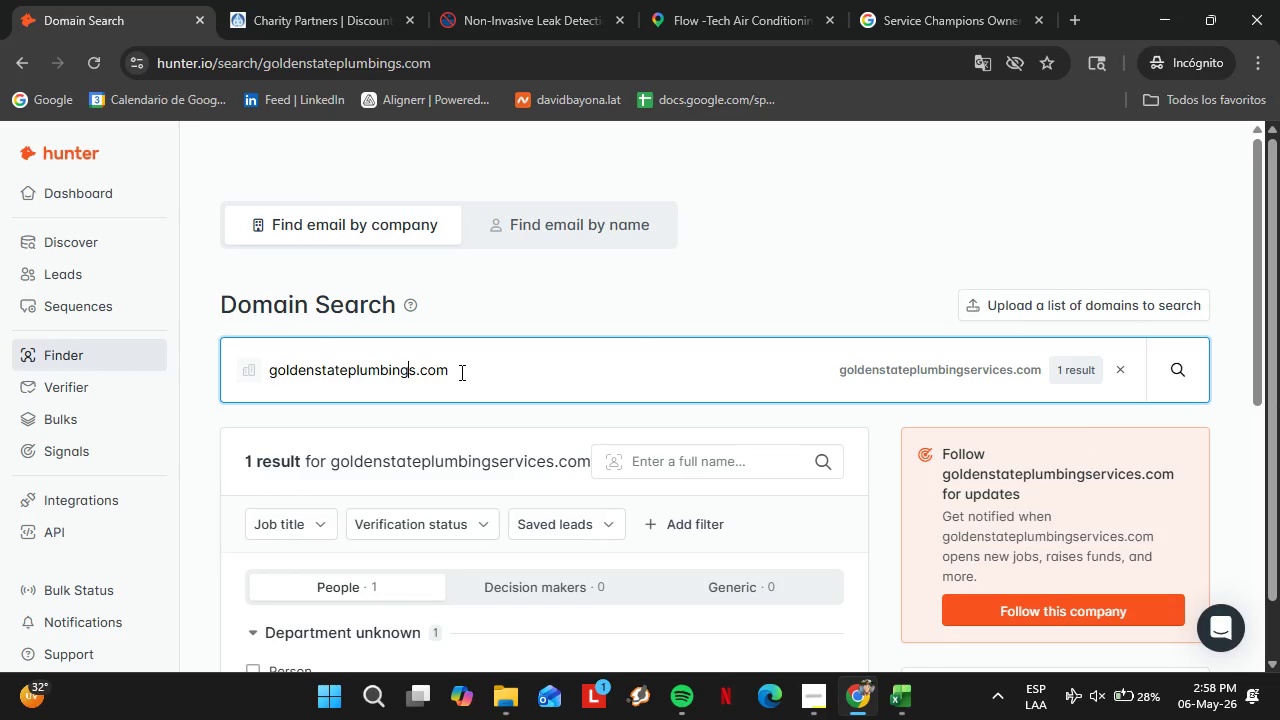 
triple_click([460, 372])
 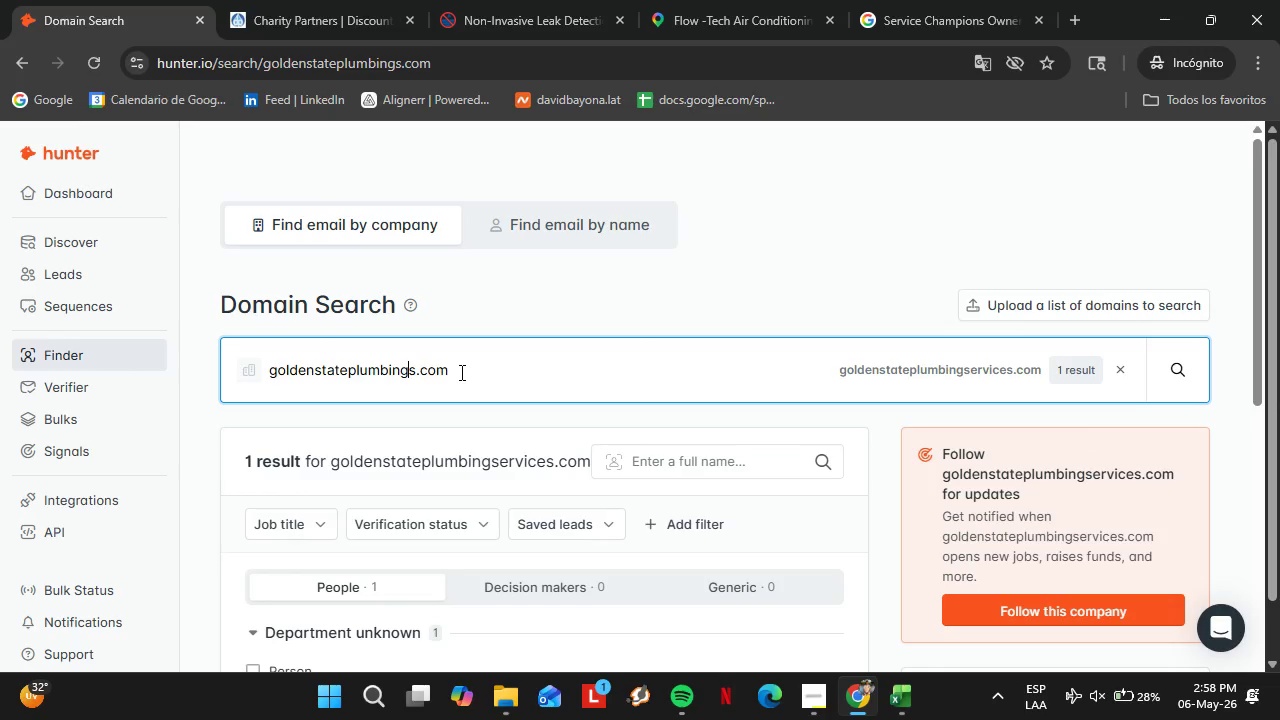 
triple_click([461, 372])
 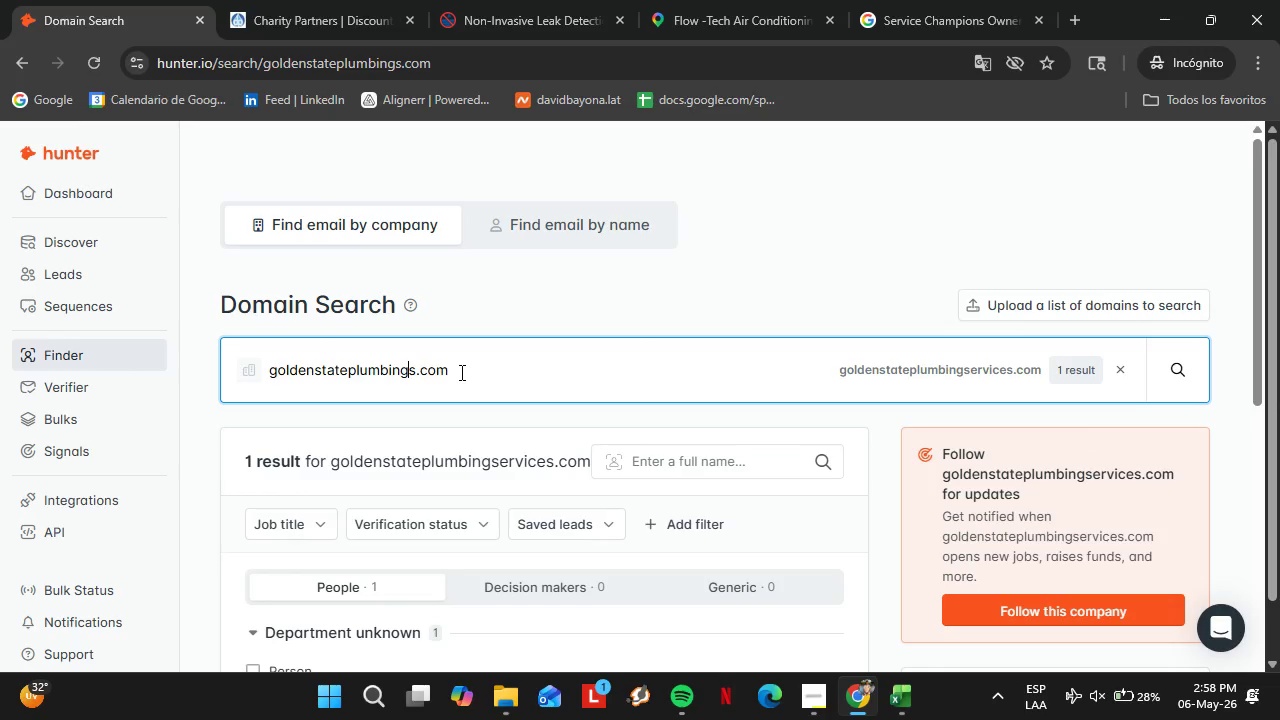 
triple_click([461, 372])
 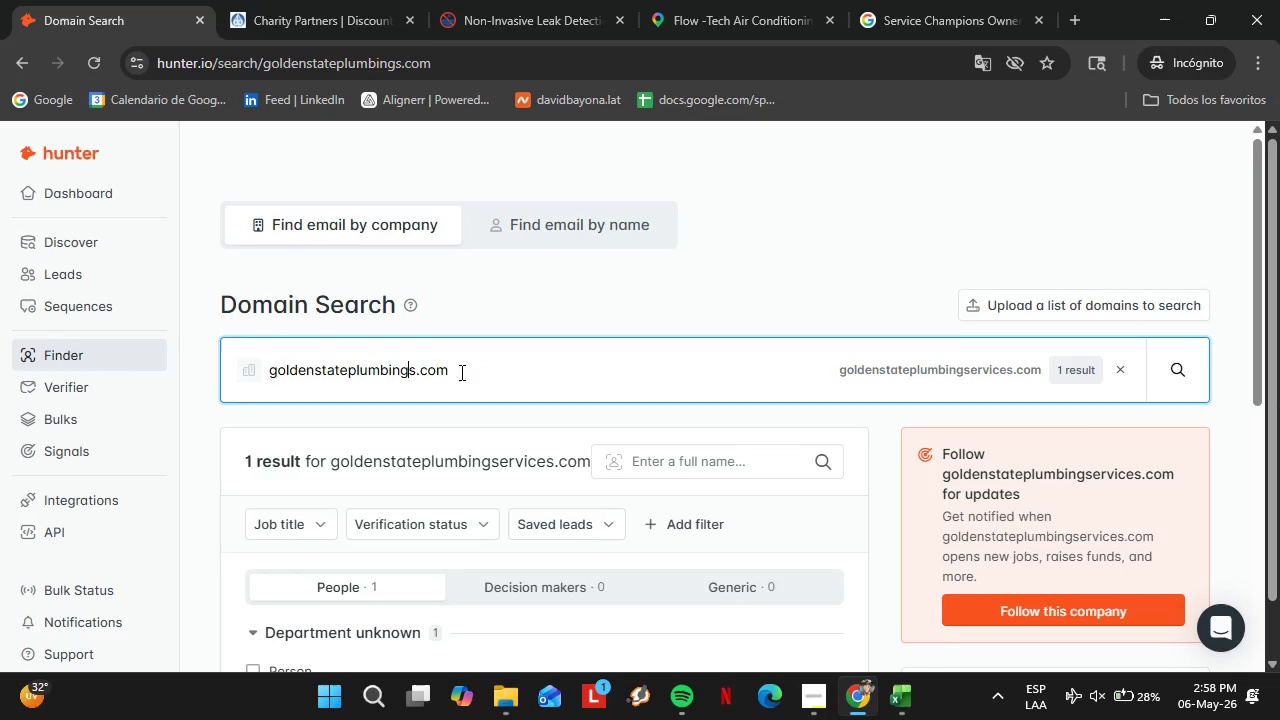 
triple_click([461, 372])
 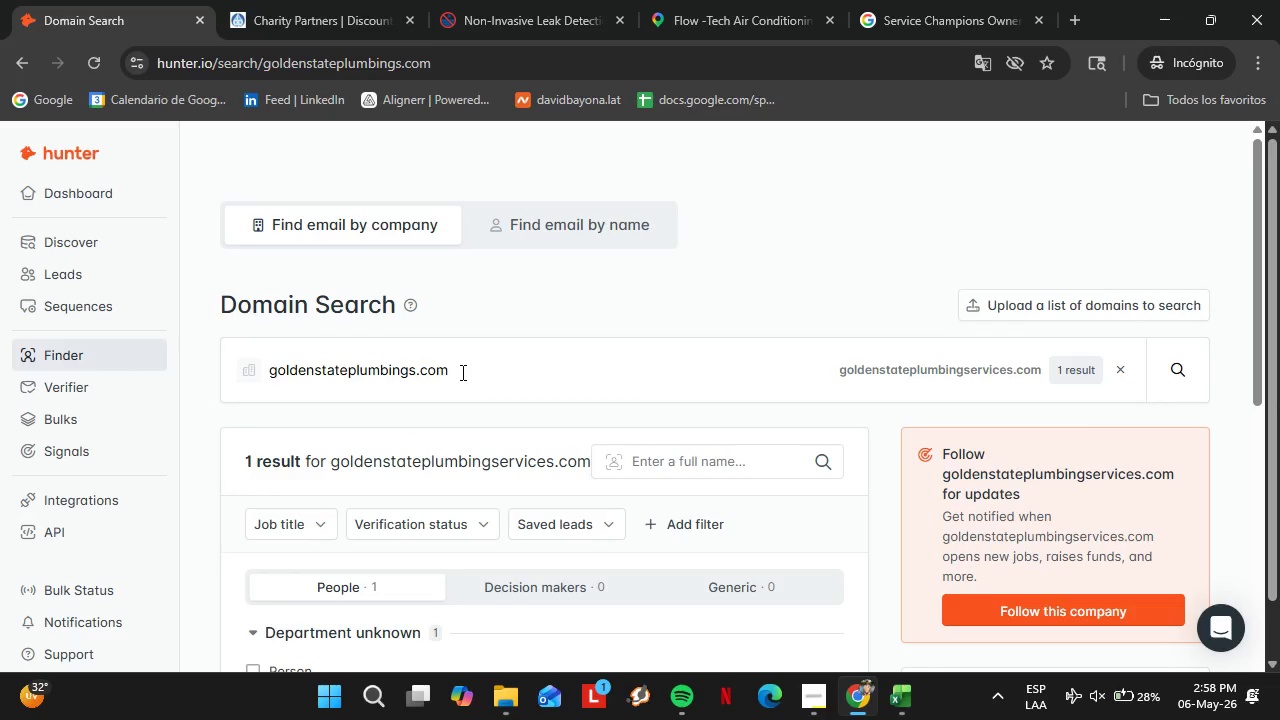 
wait(7.86)
 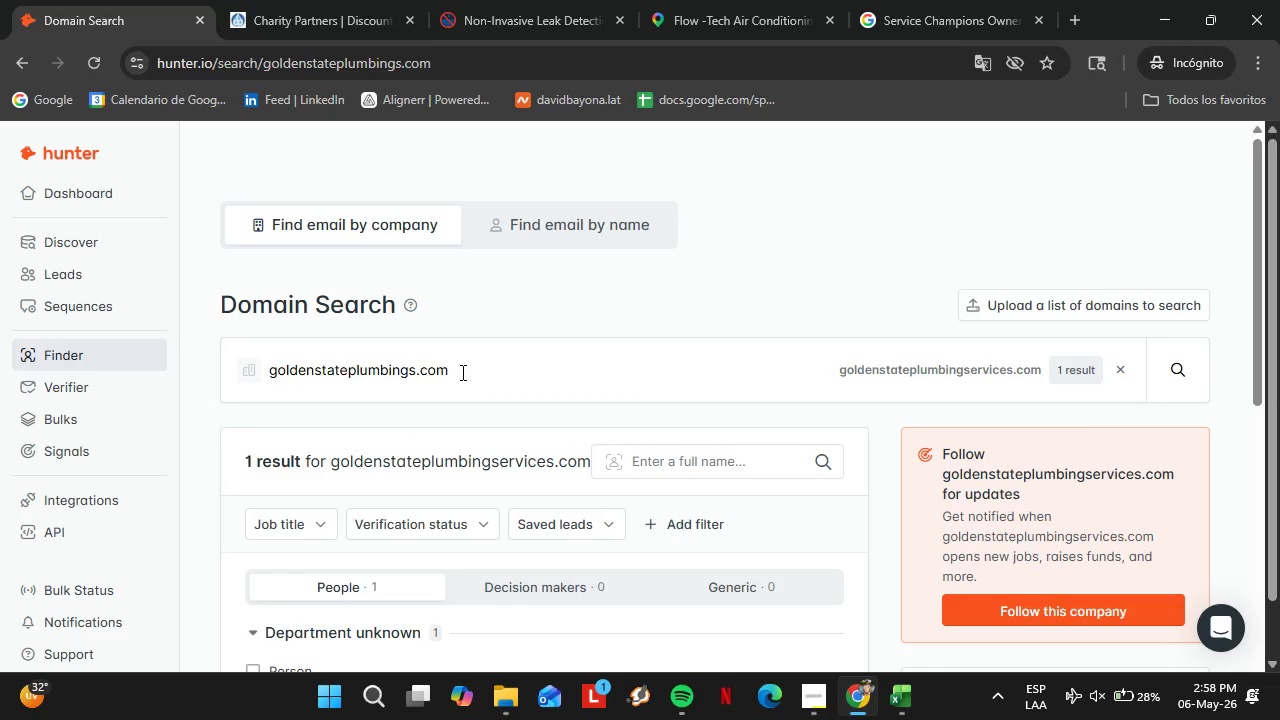 
type(handymanplumbing.com)
 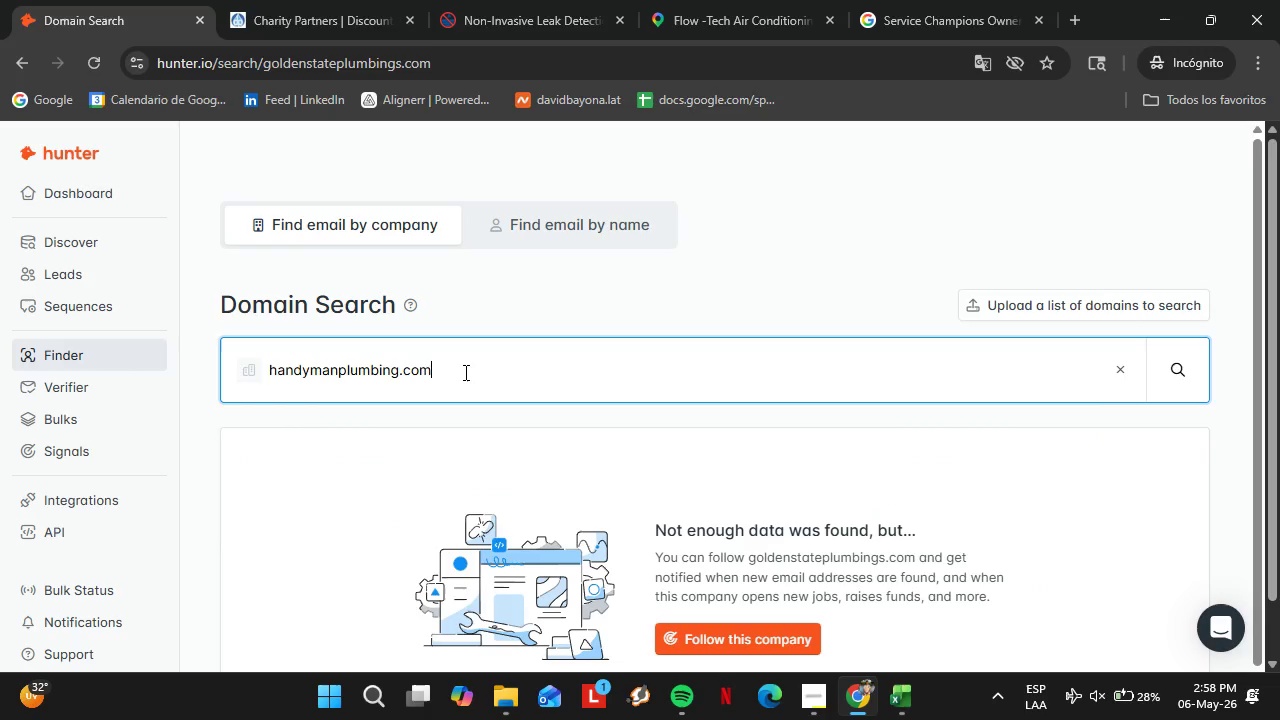 
key(Enter)
 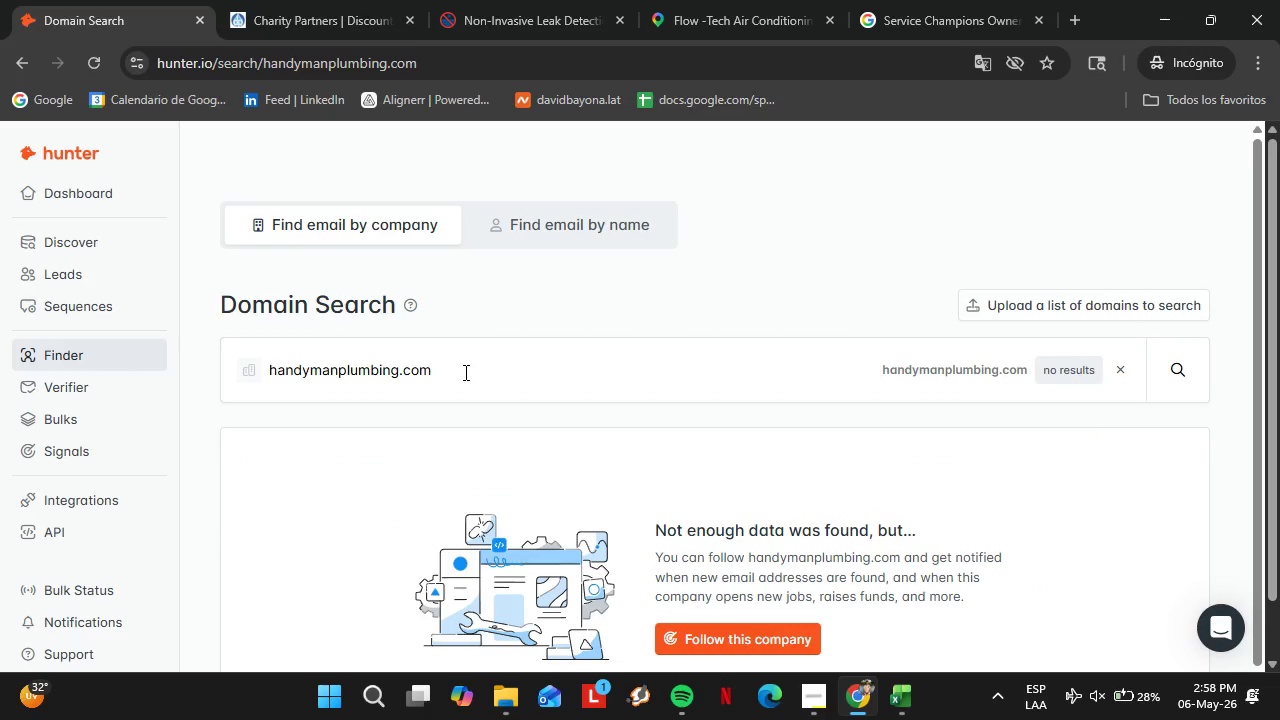 
double_click([352, 362])
 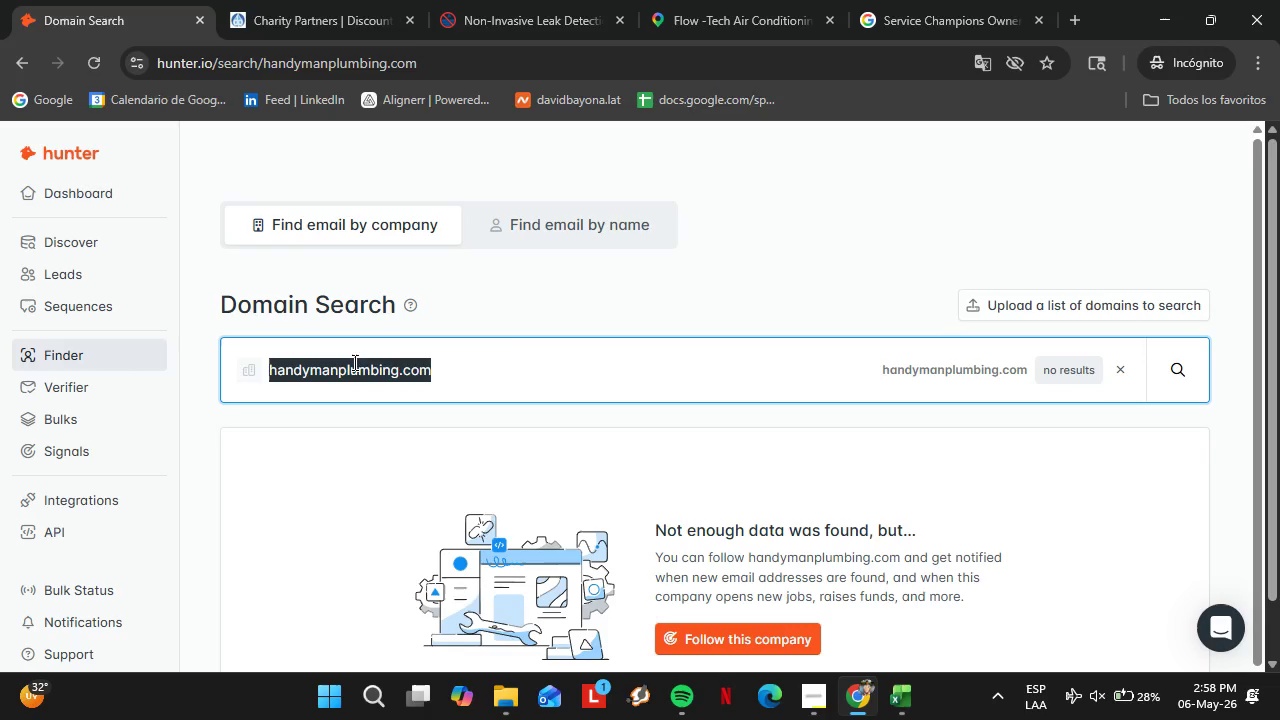 
triple_click([352, 362])
 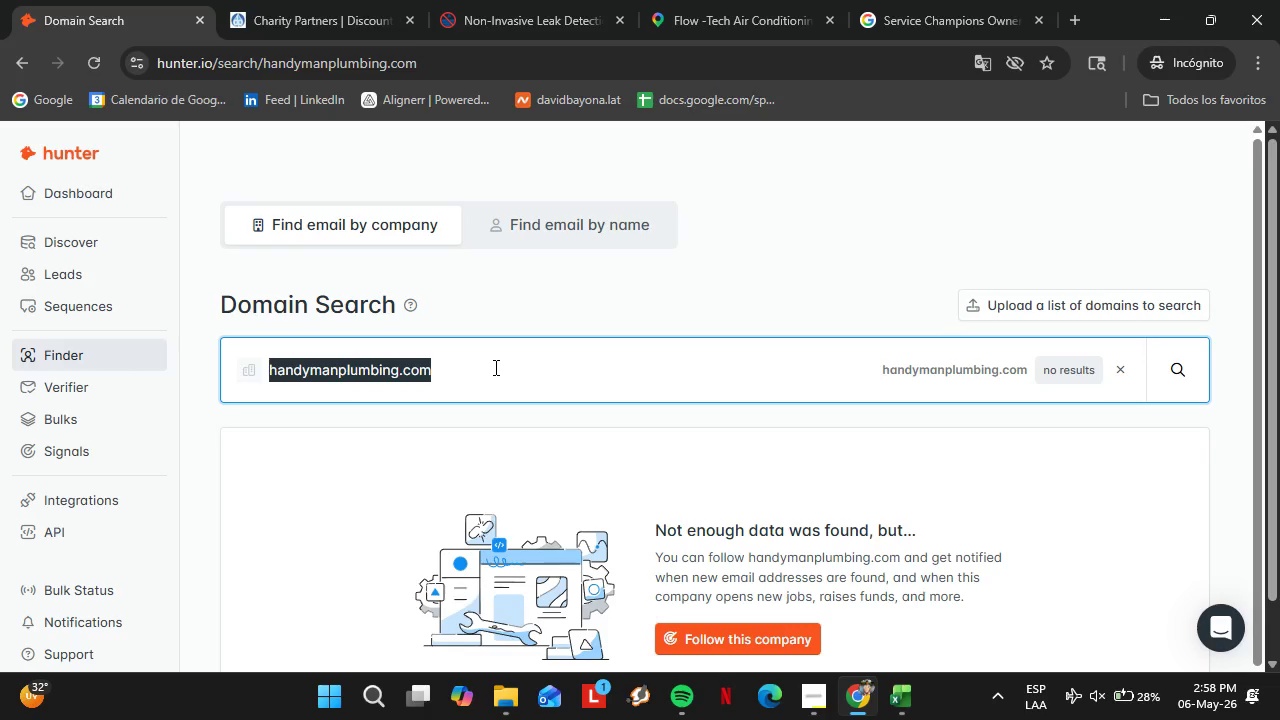 
type(he)
key(Backspace)
type(ometeam)
 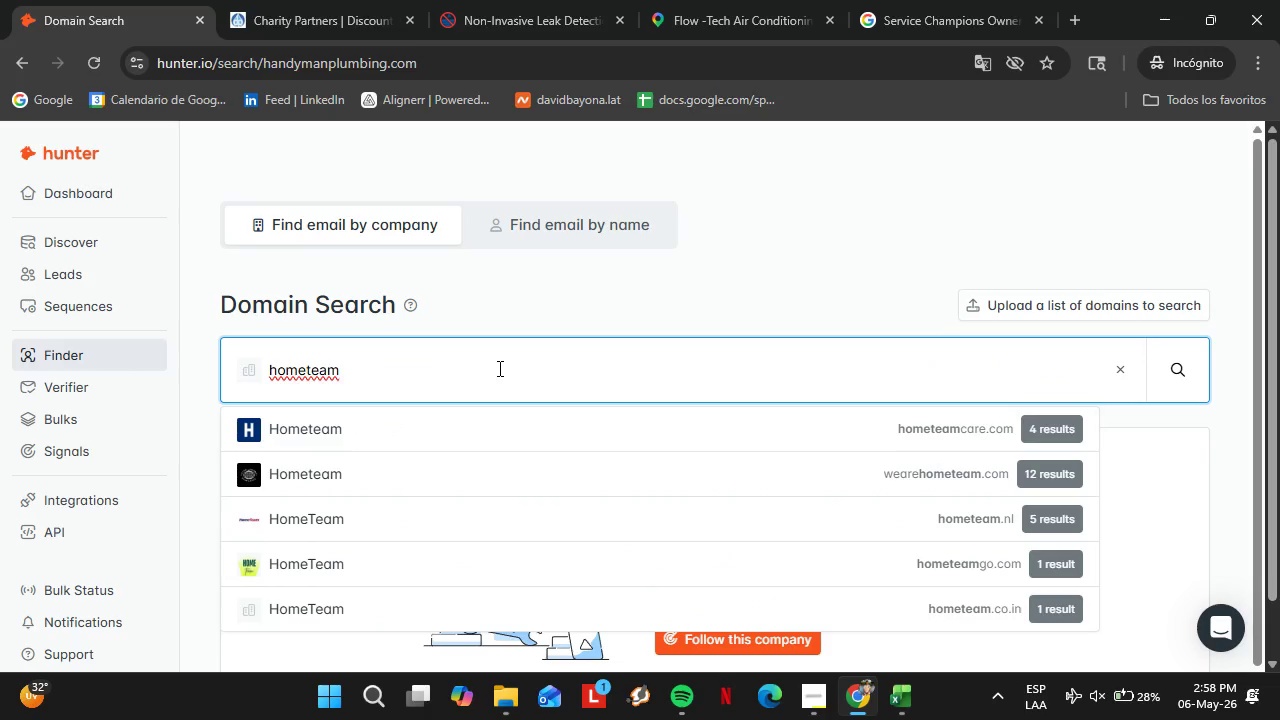 
wait(5.17)
 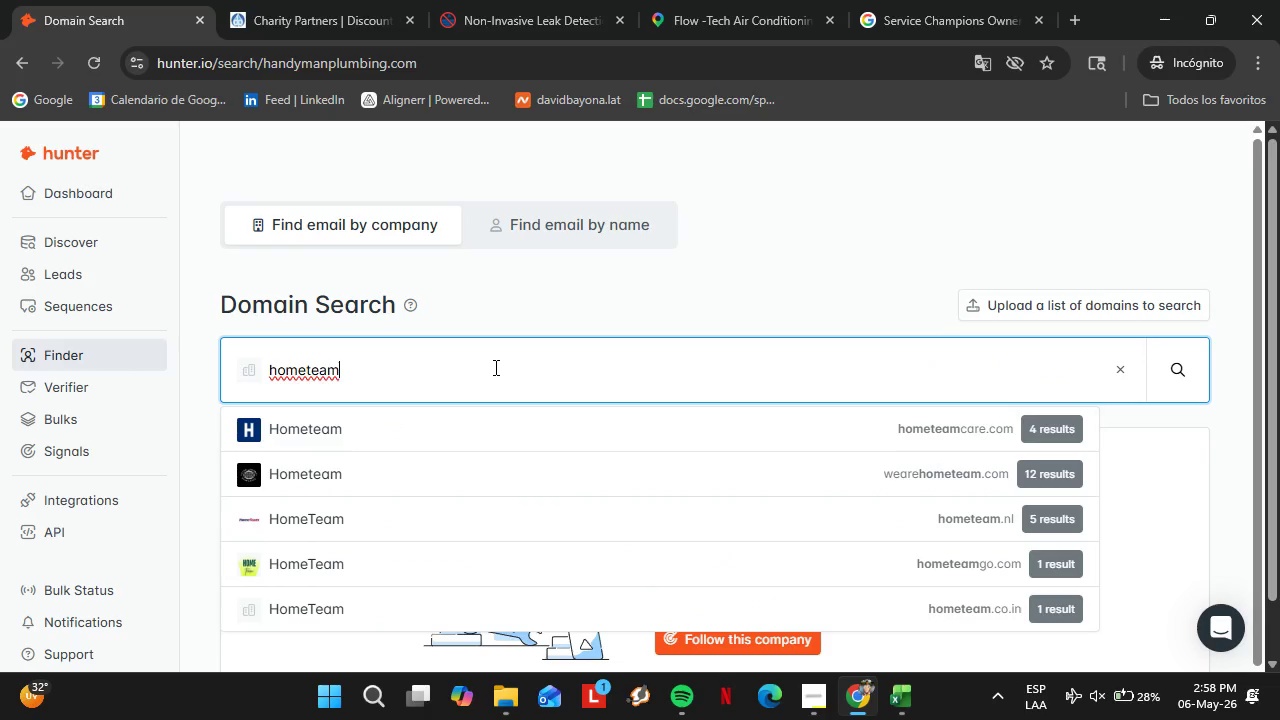 
left_click([437, 411])
 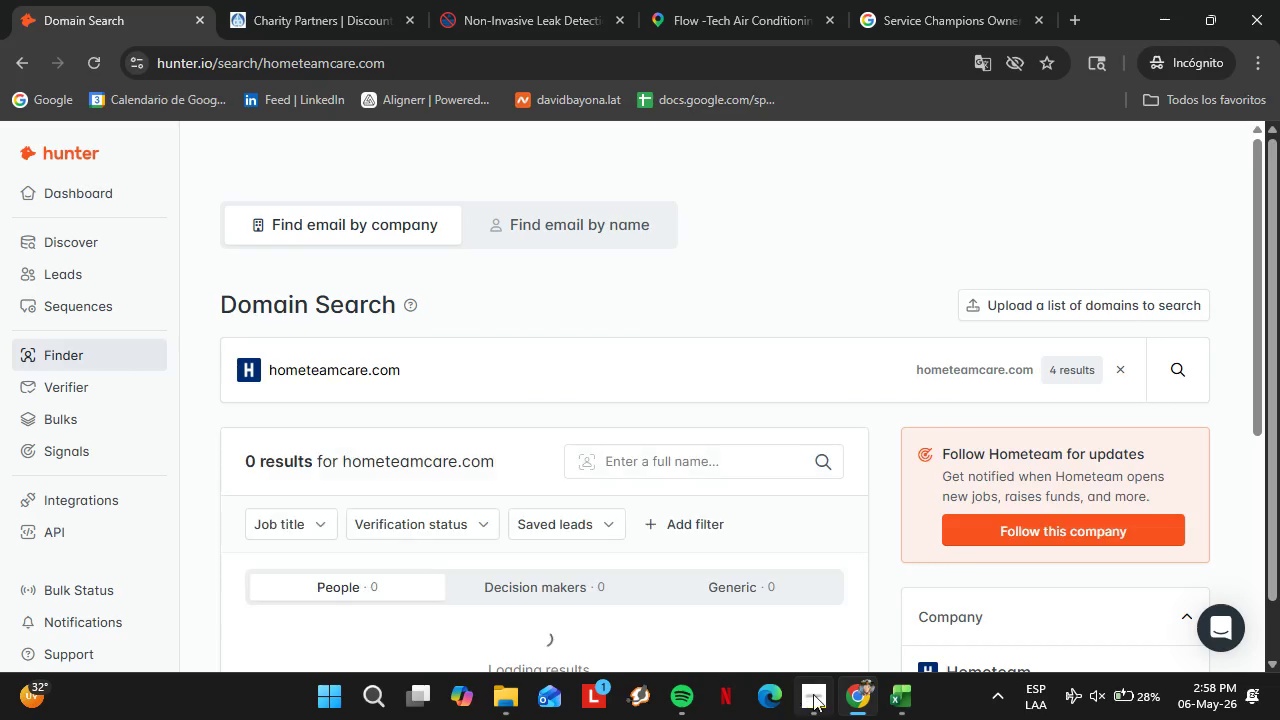 
left_click([813, 694])